 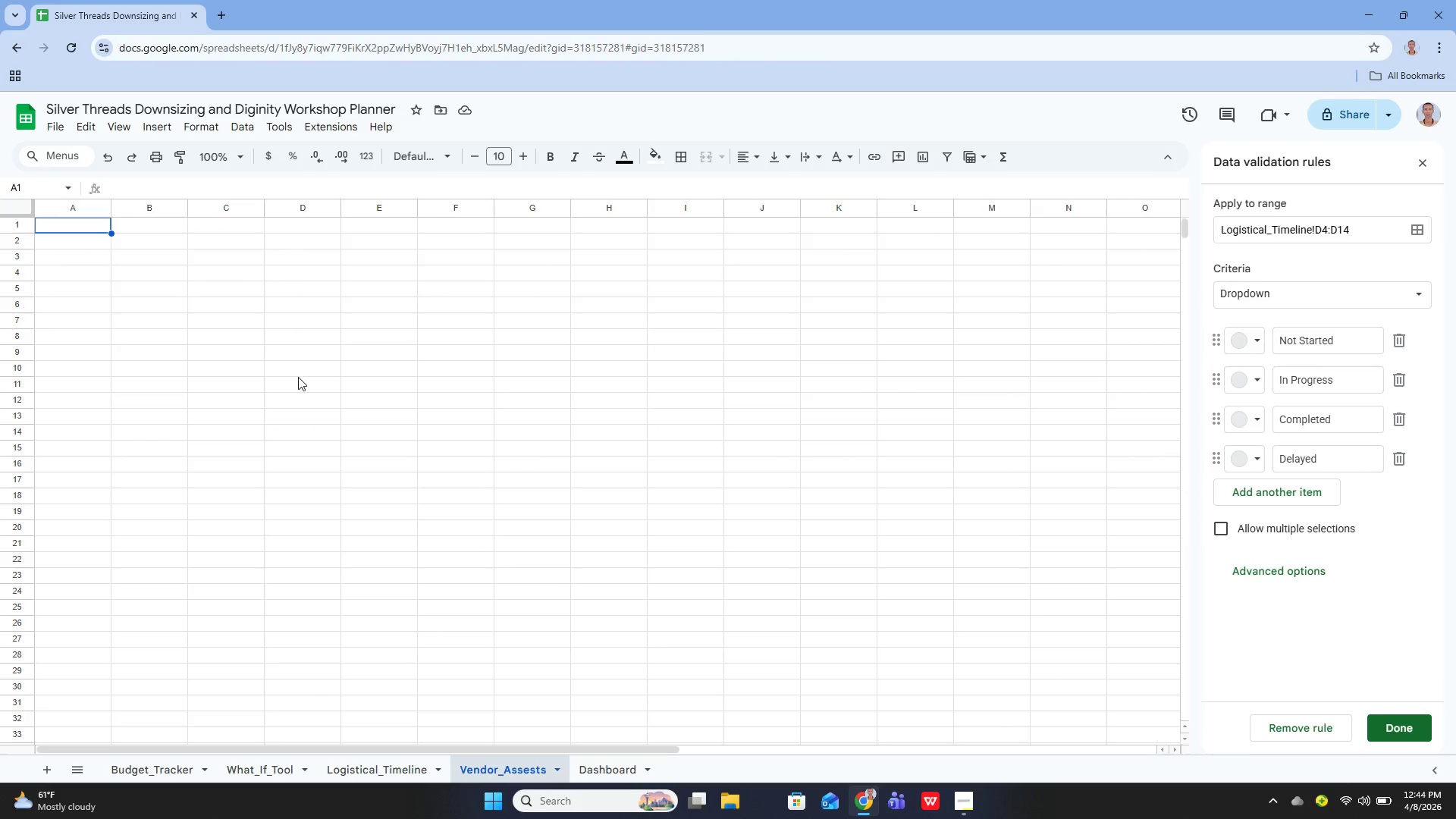 
key(Enter)
 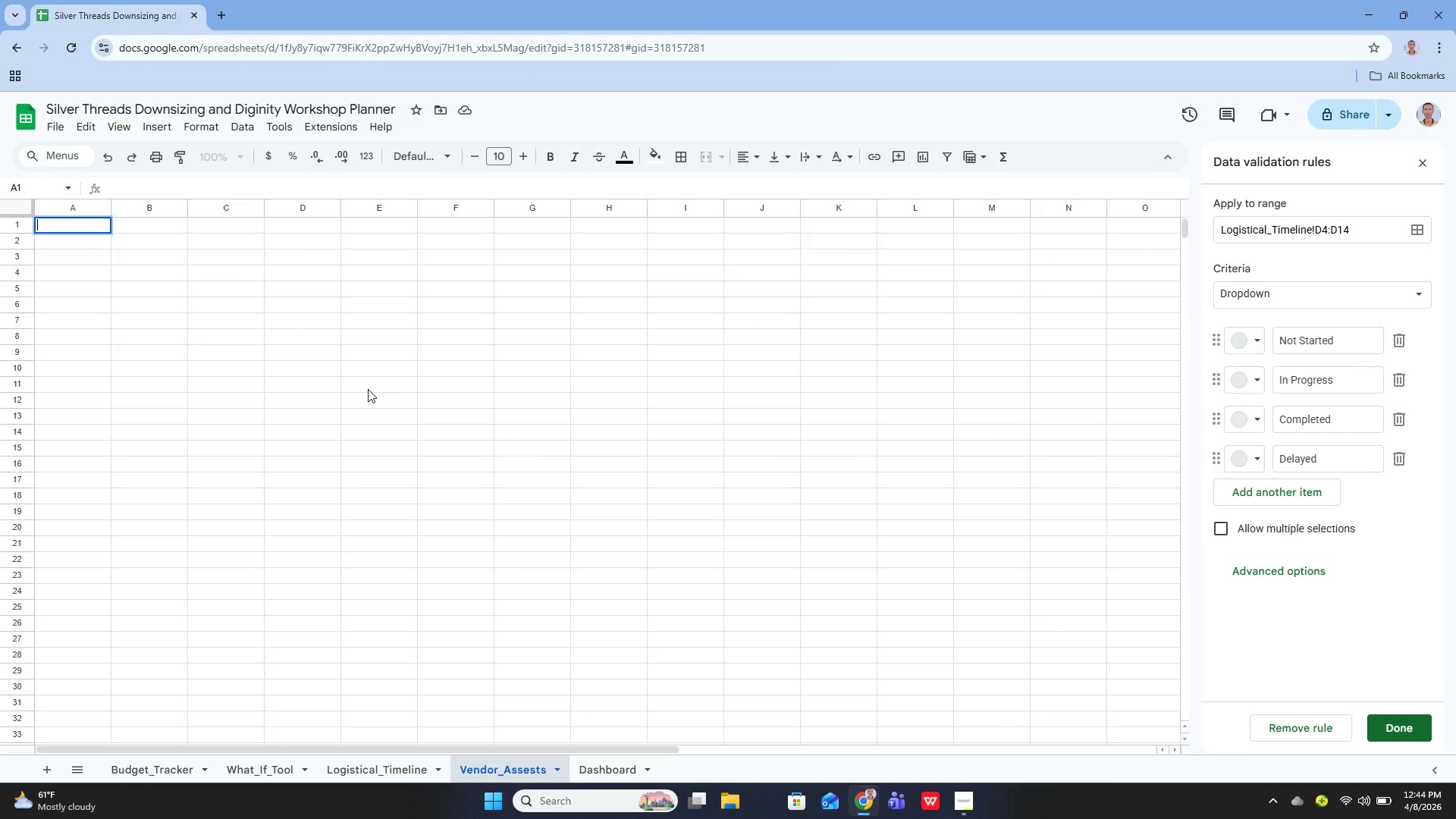 
key(Shift+V)
 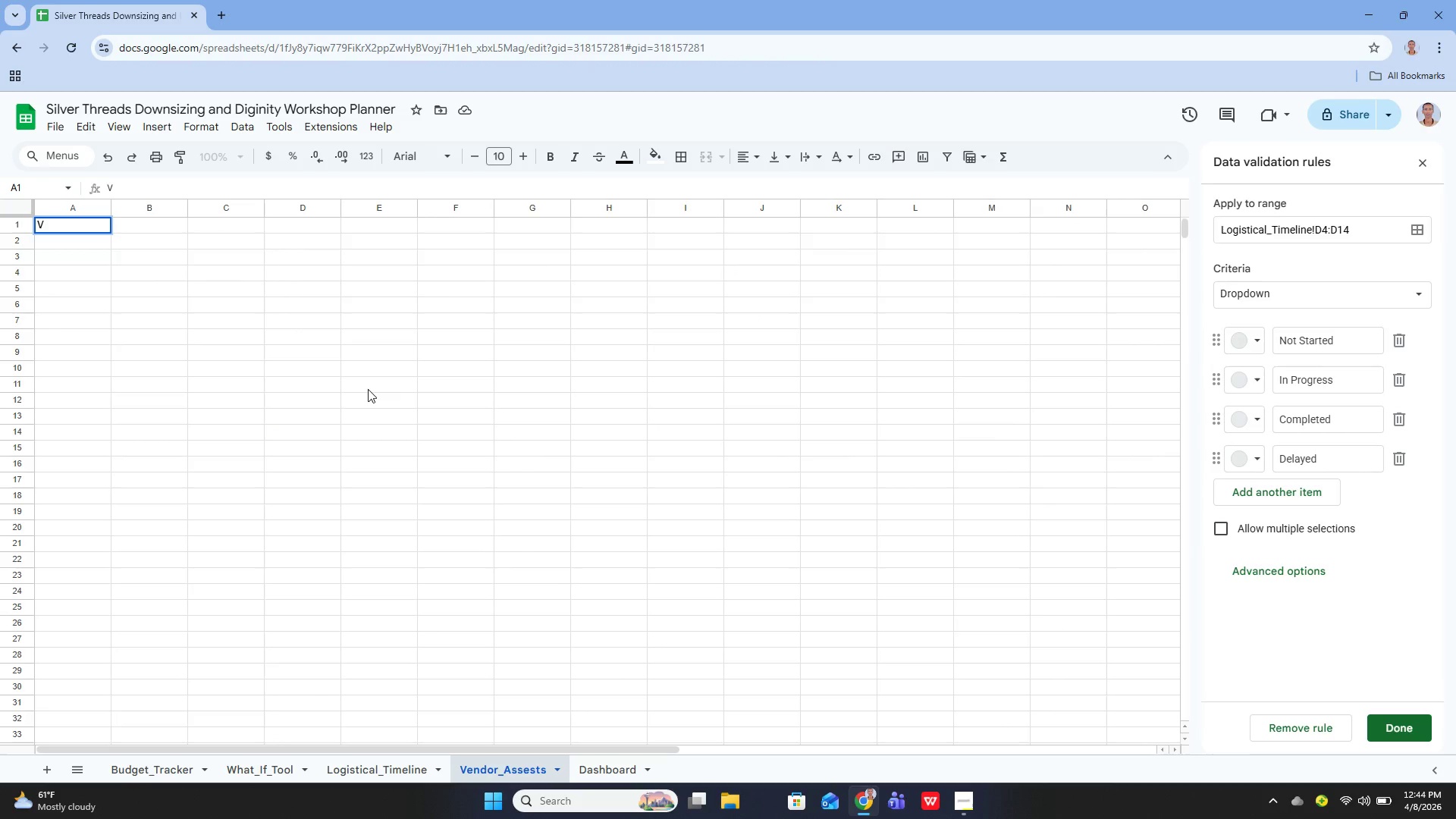 
key(Tab)
 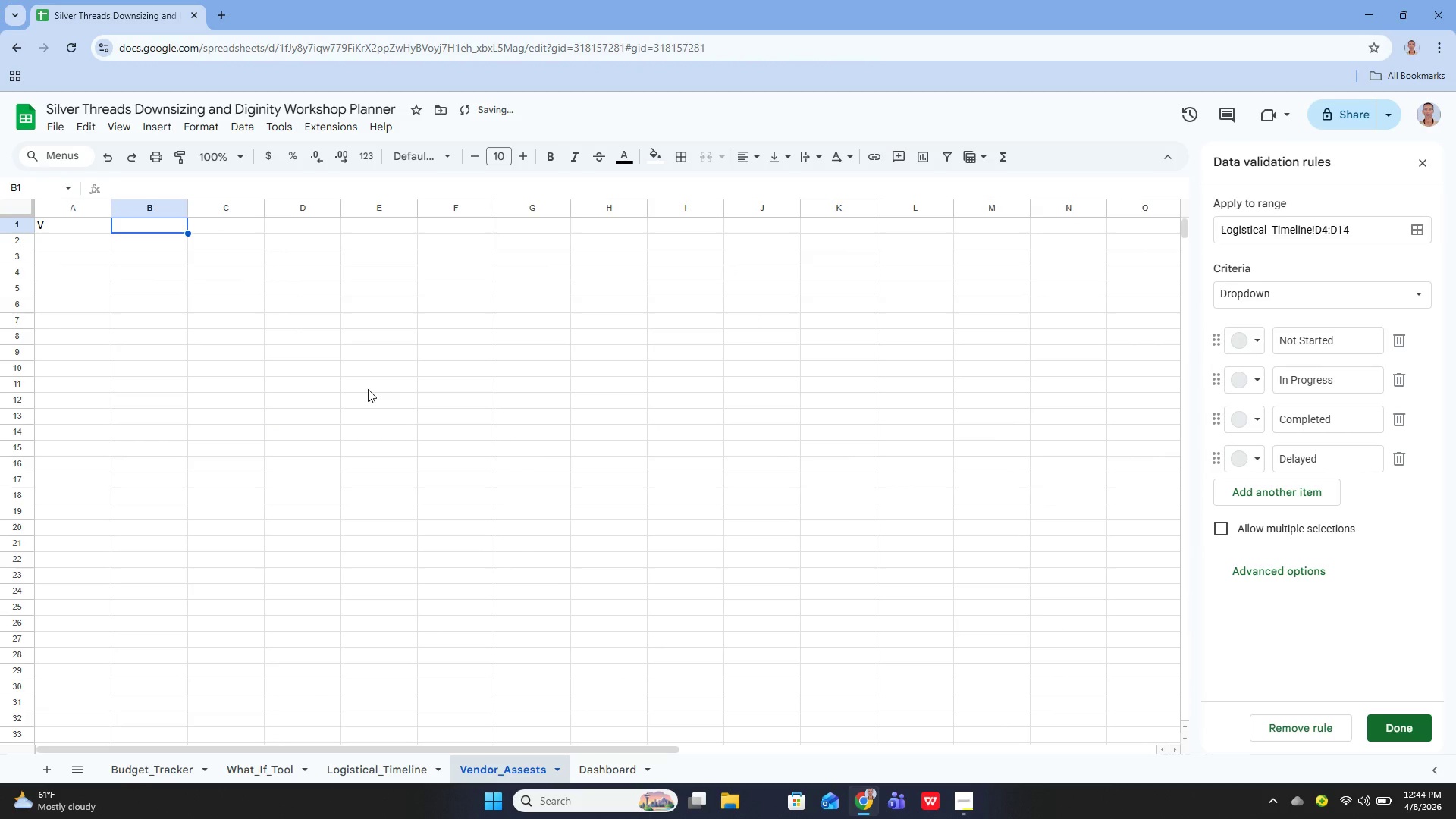 
key(CapsLock)
 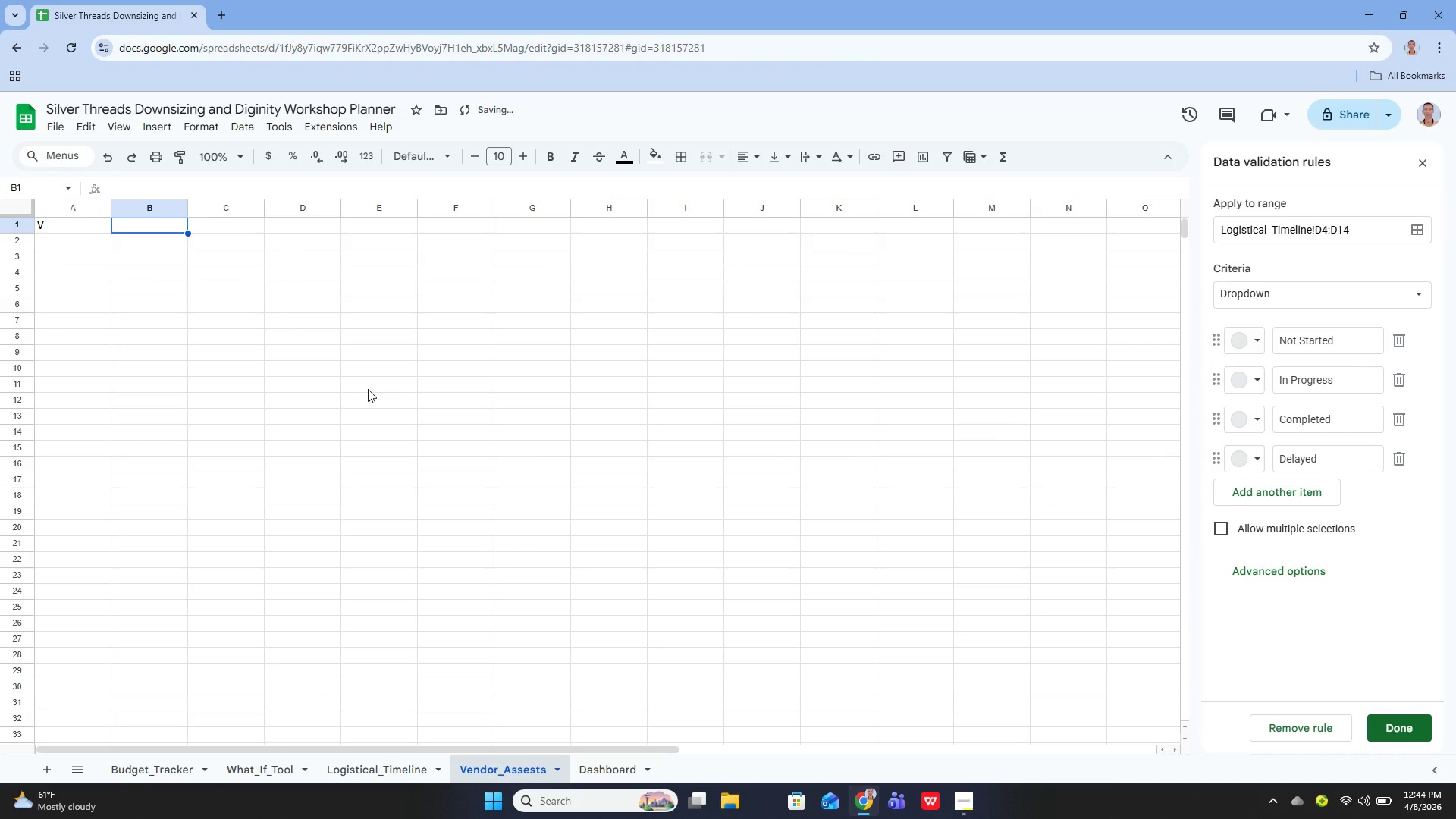 
key(ArrowLeft)
 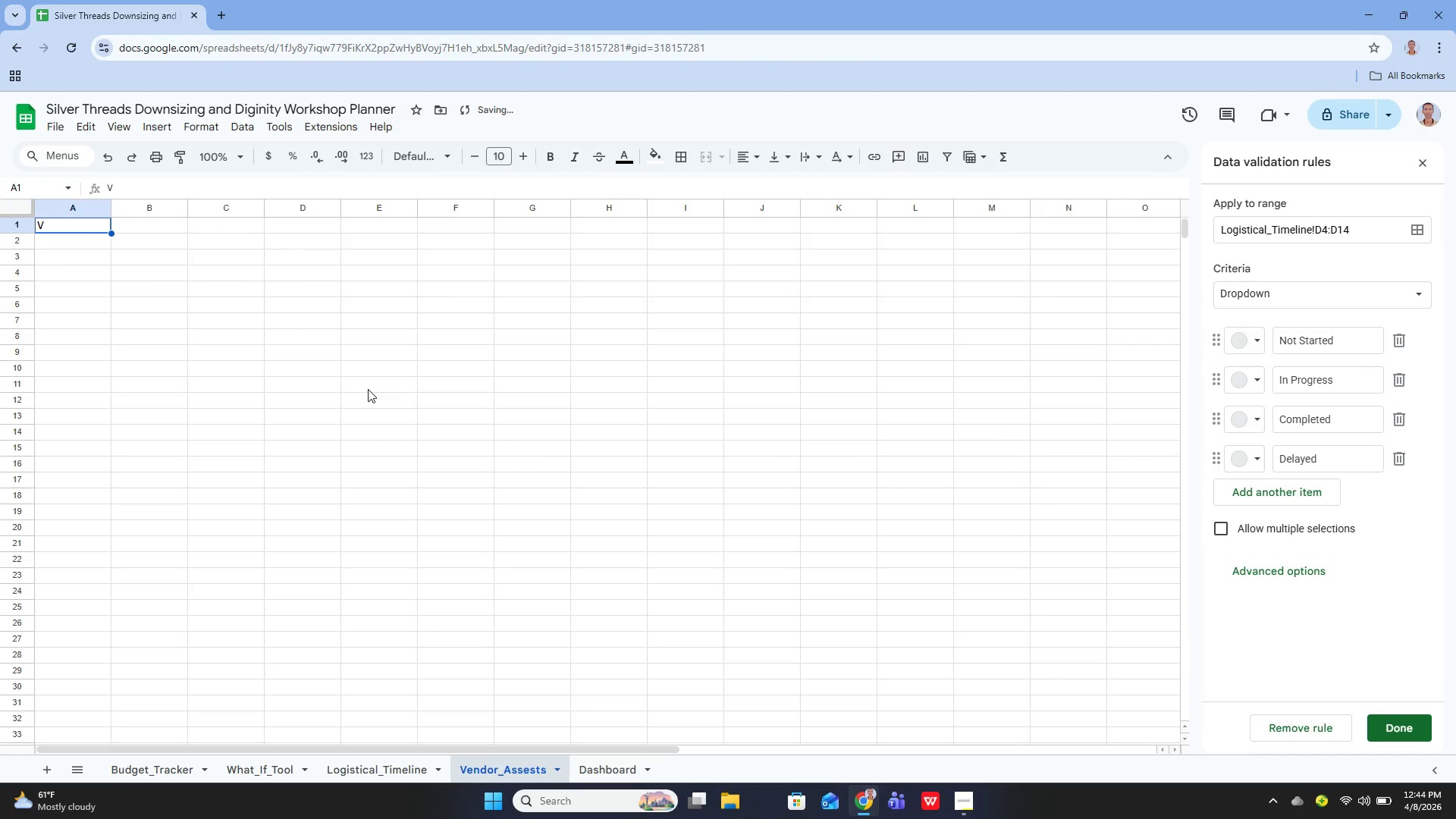 
key(Enter)
 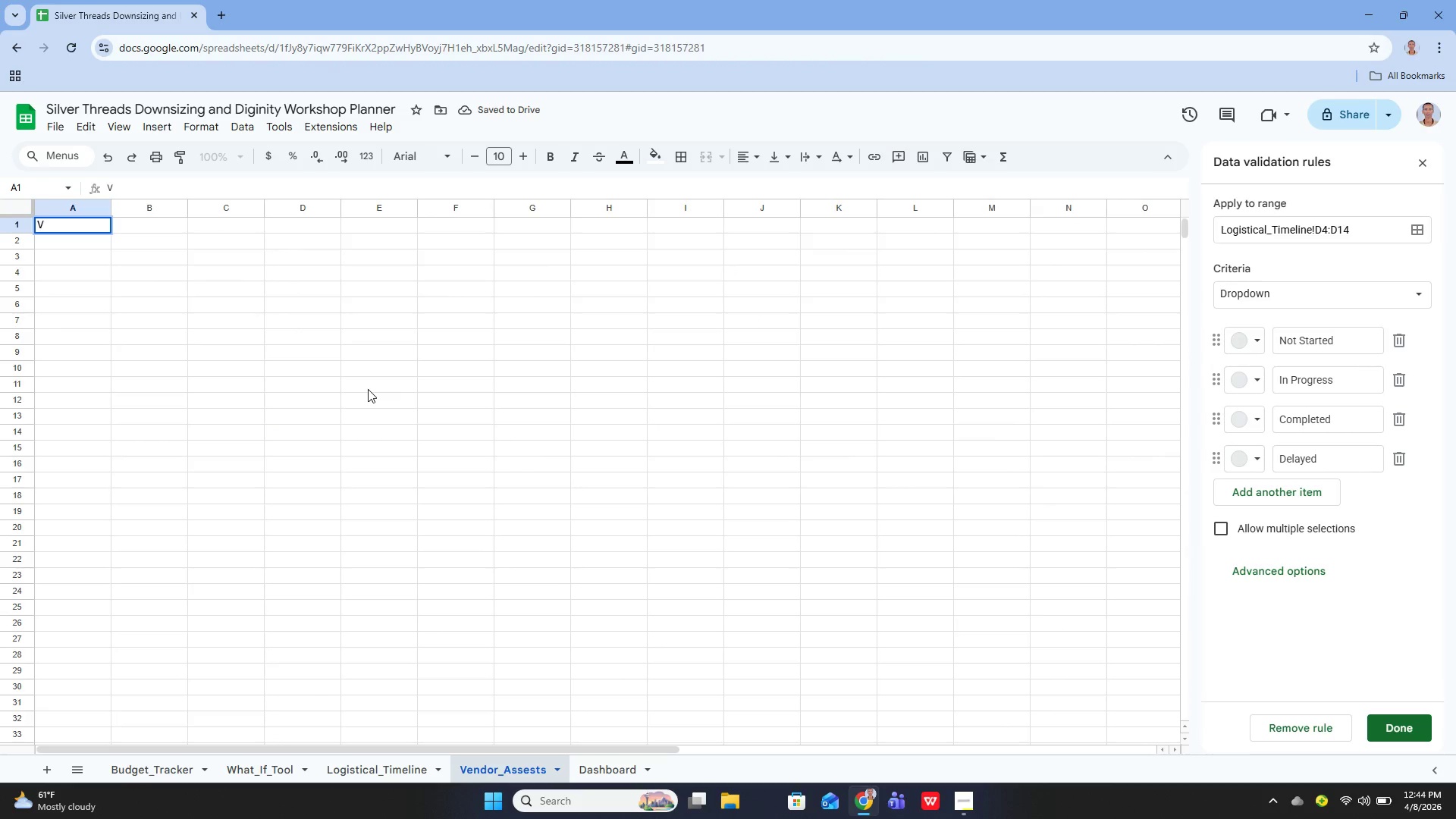 
type(ENDOR AND ASSEST MAN)
key(Backspace)
type(NAGEMEMT)
key(Backspace)
key(Backspace)
 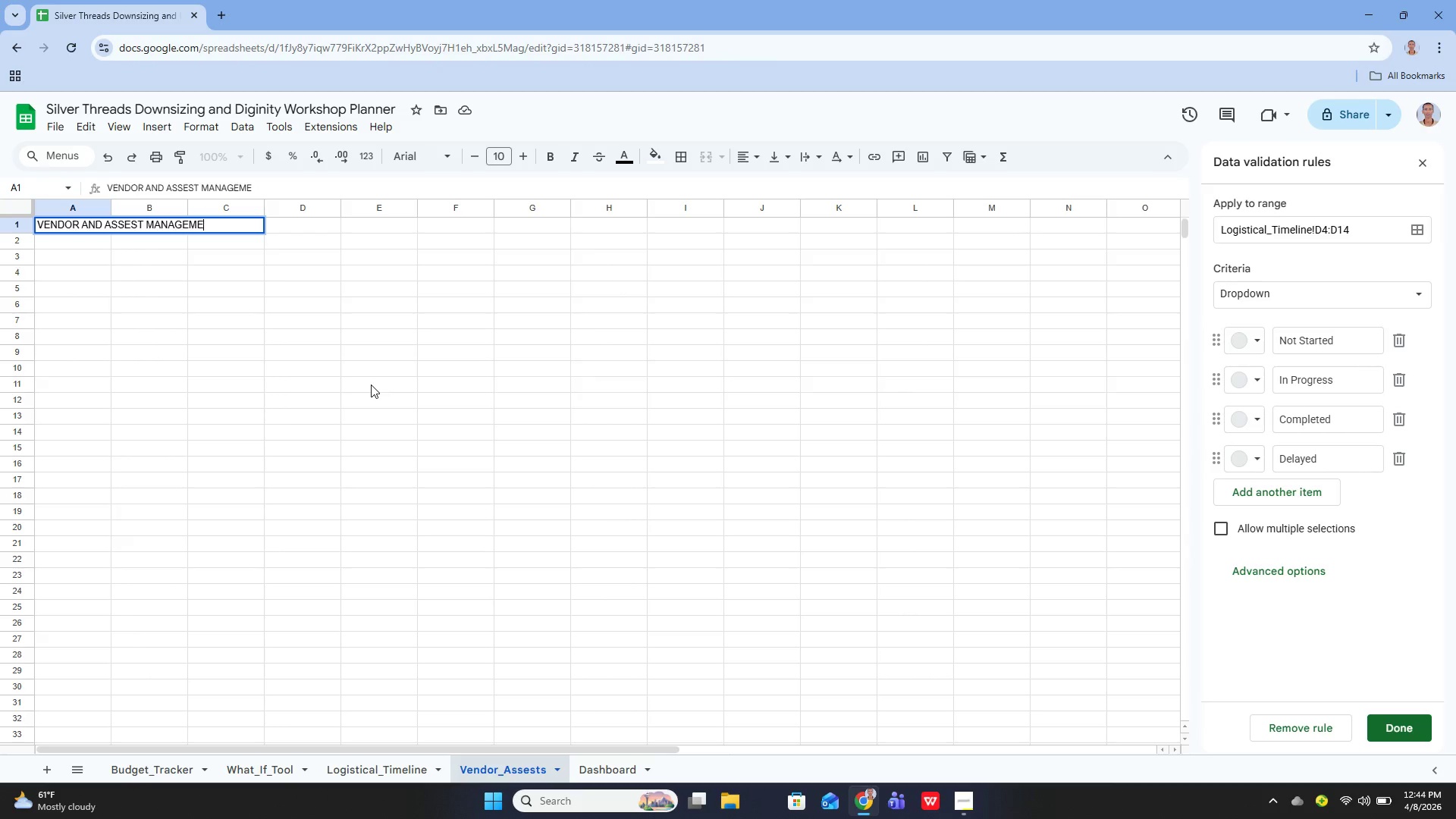 
type(NT DATABSE)
 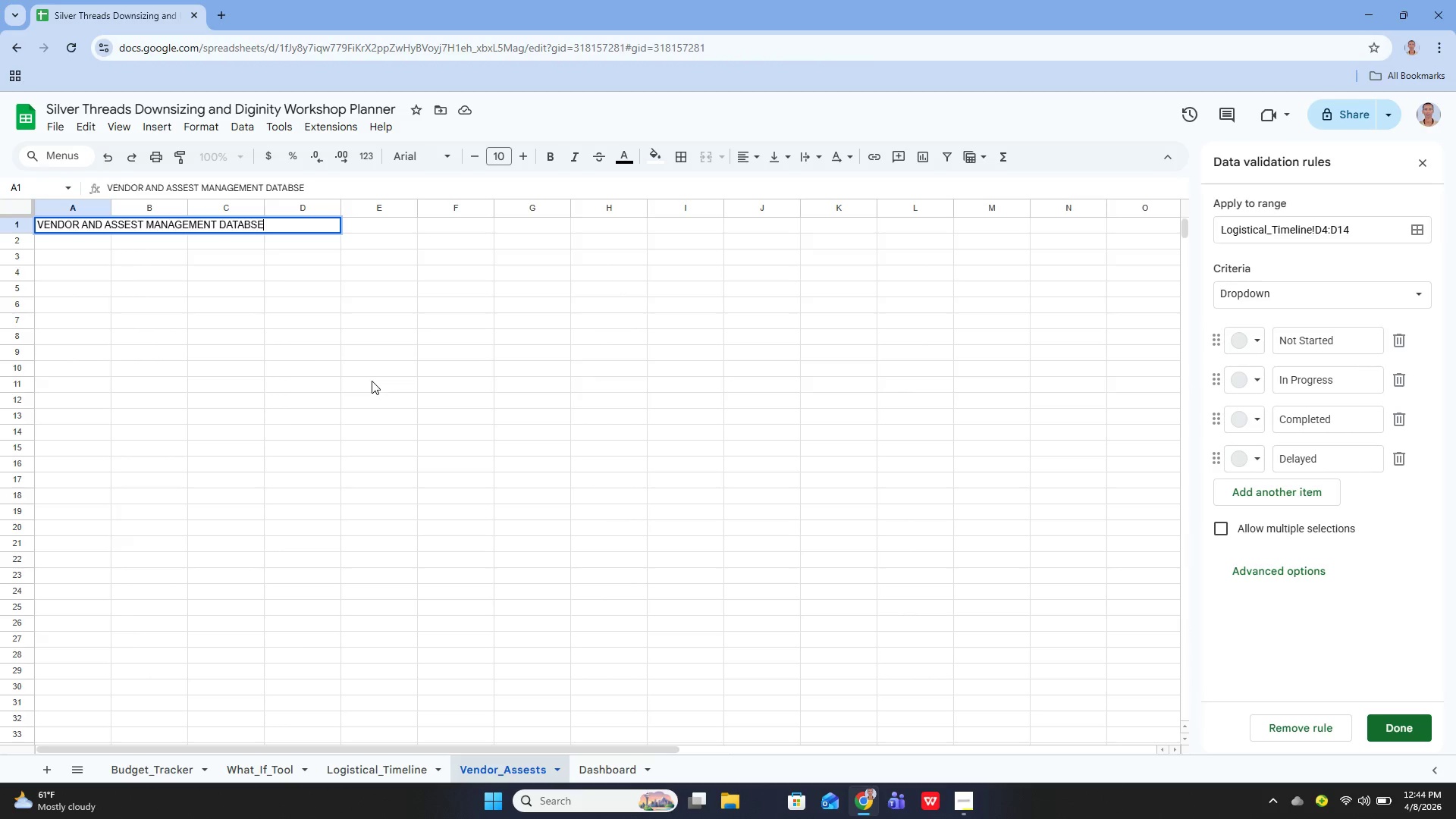 
key(ArrowLeft)
 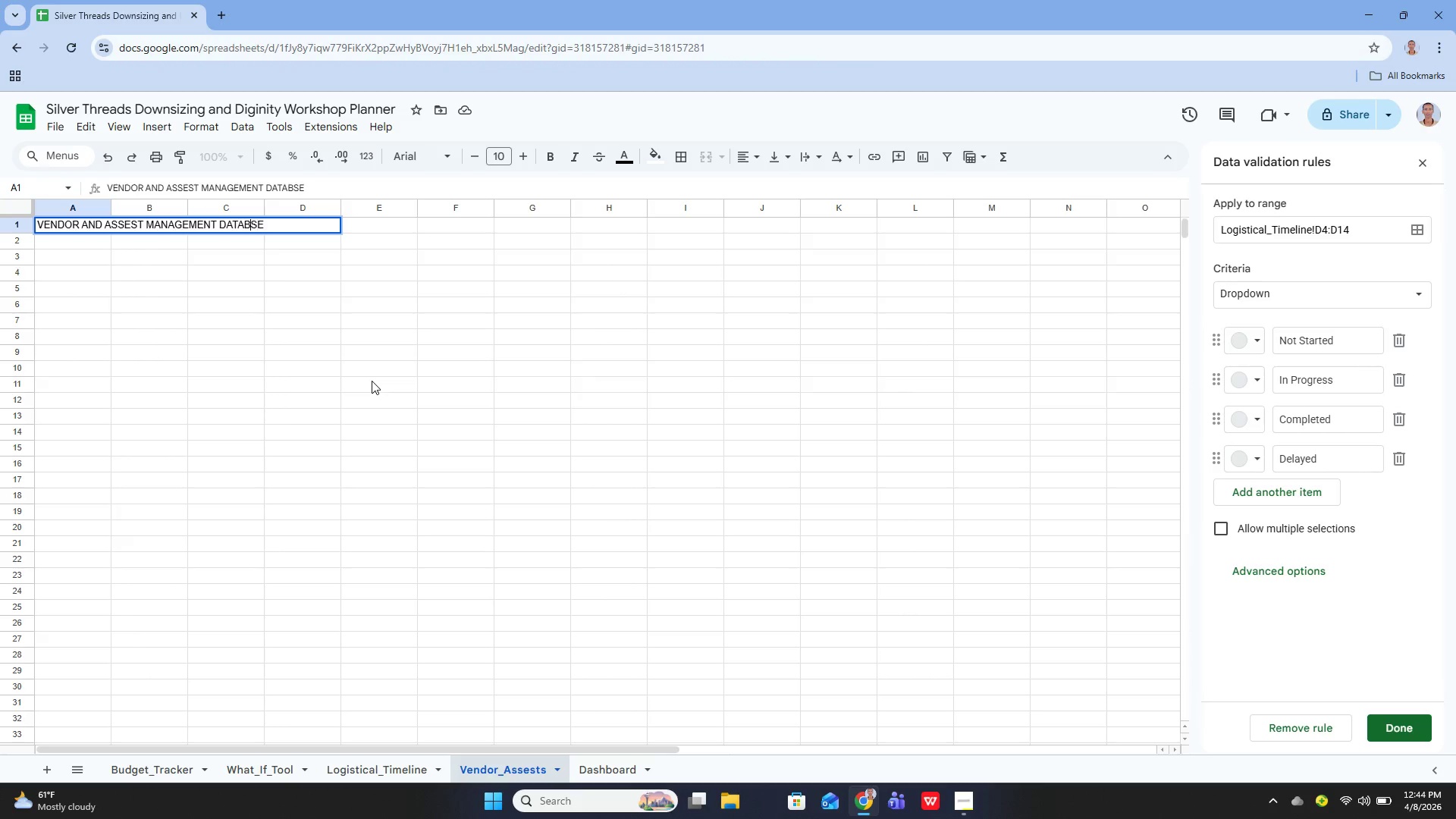 
key(ArrowLeft)
 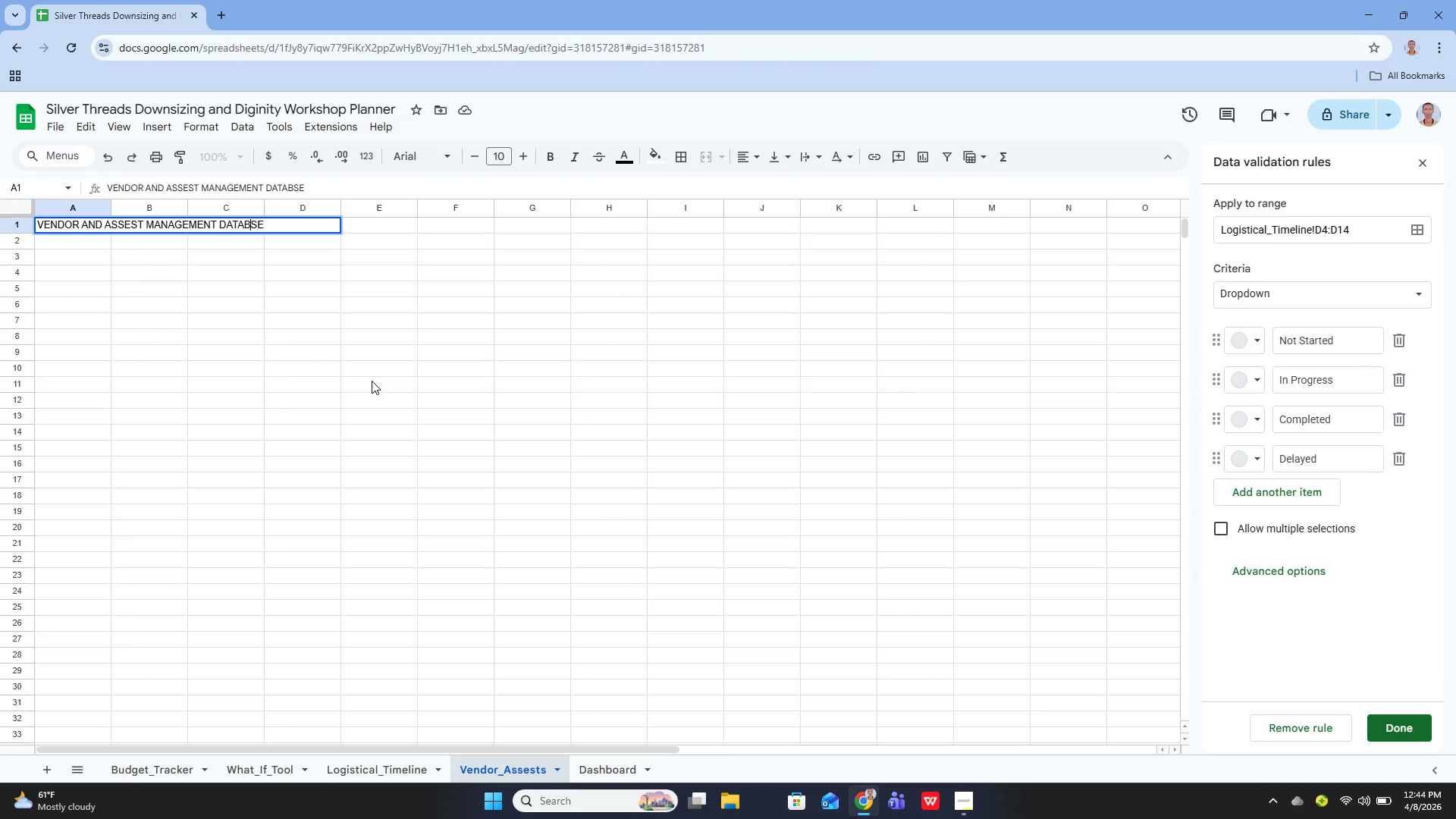 
key(A)
 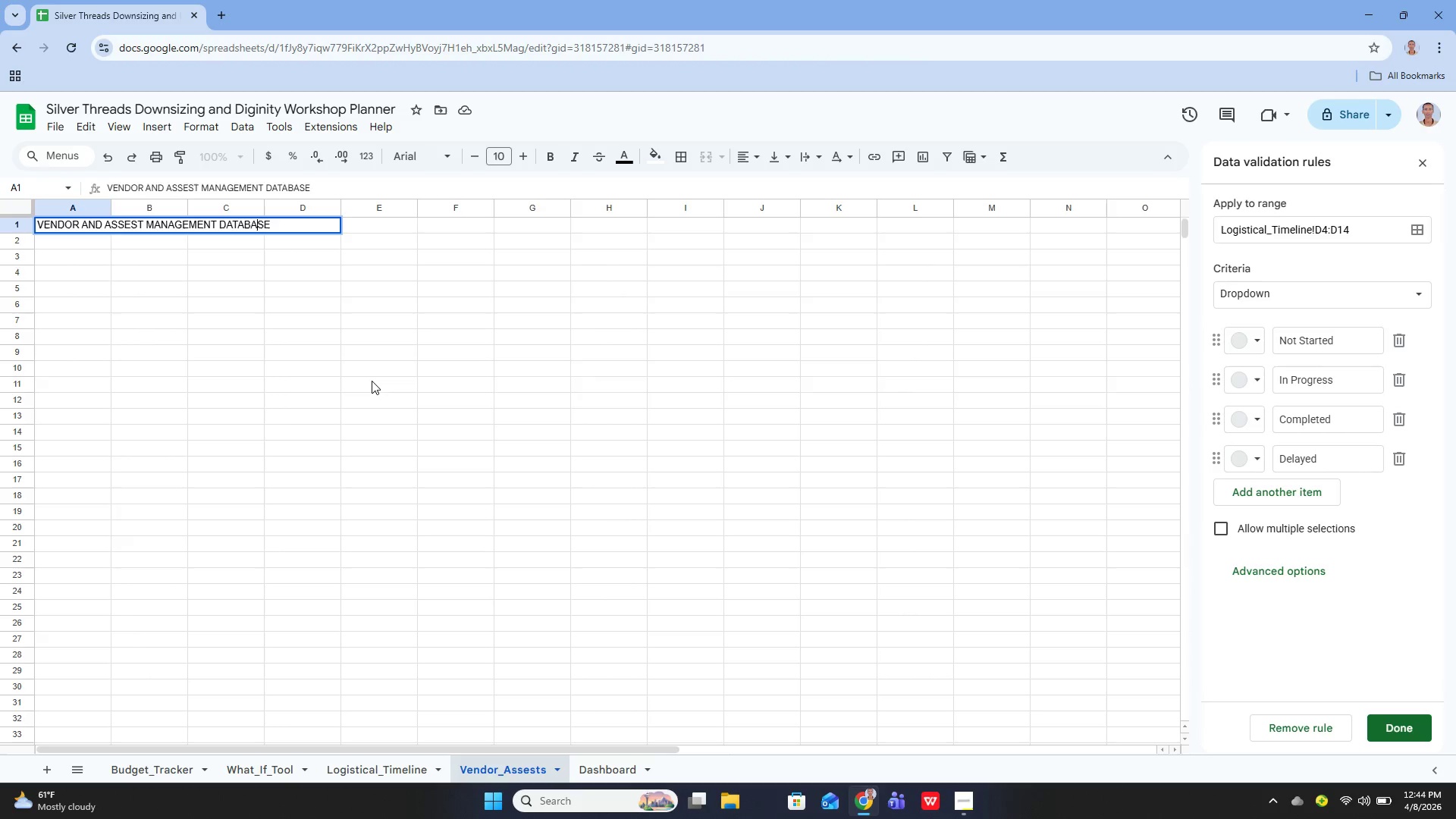 
key(Enter)
 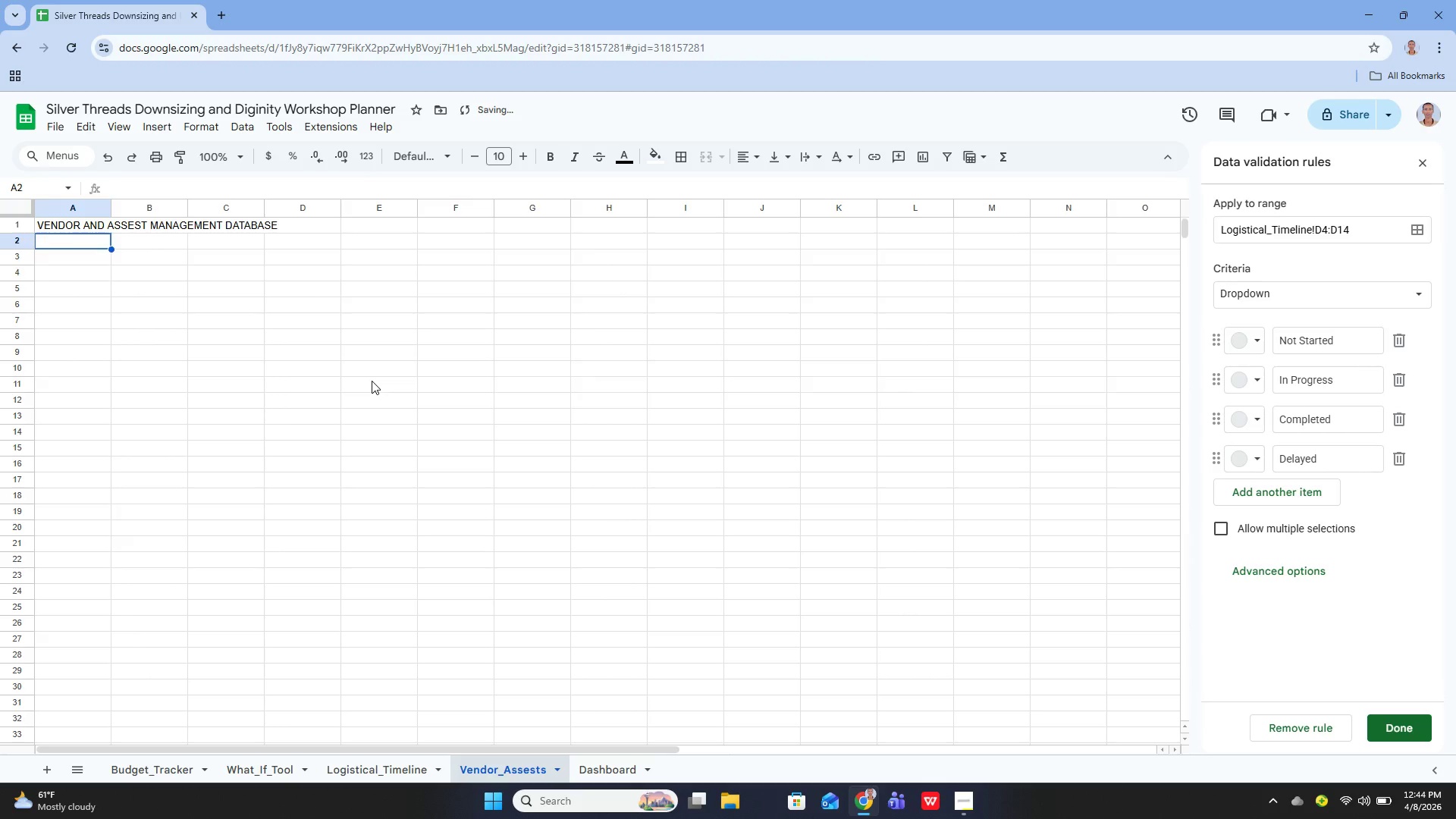 
key(ArrowUp)
 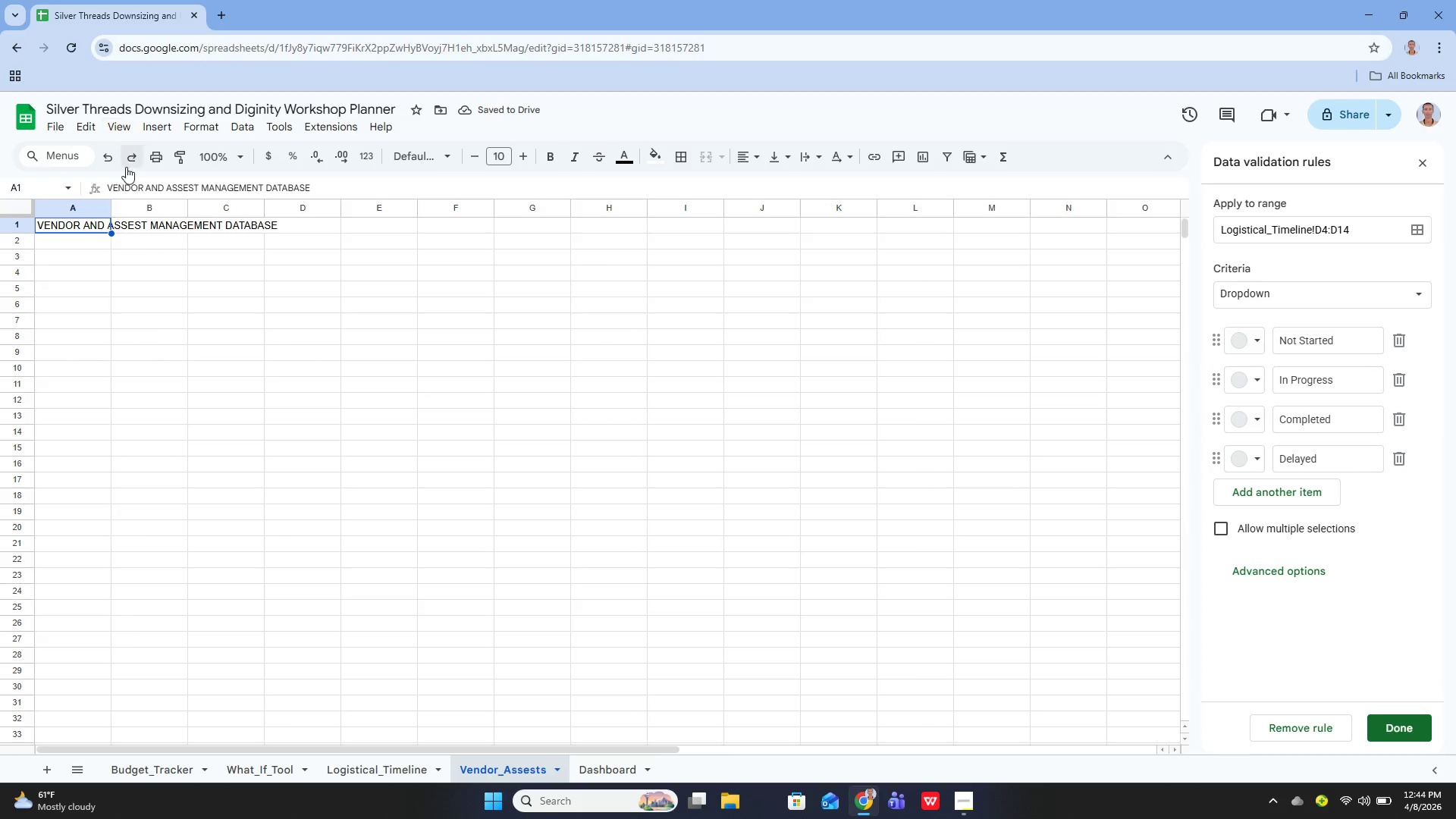 
left_click_drag(start_coordinate=[107, 212], to_coordinate=[281, 226])
 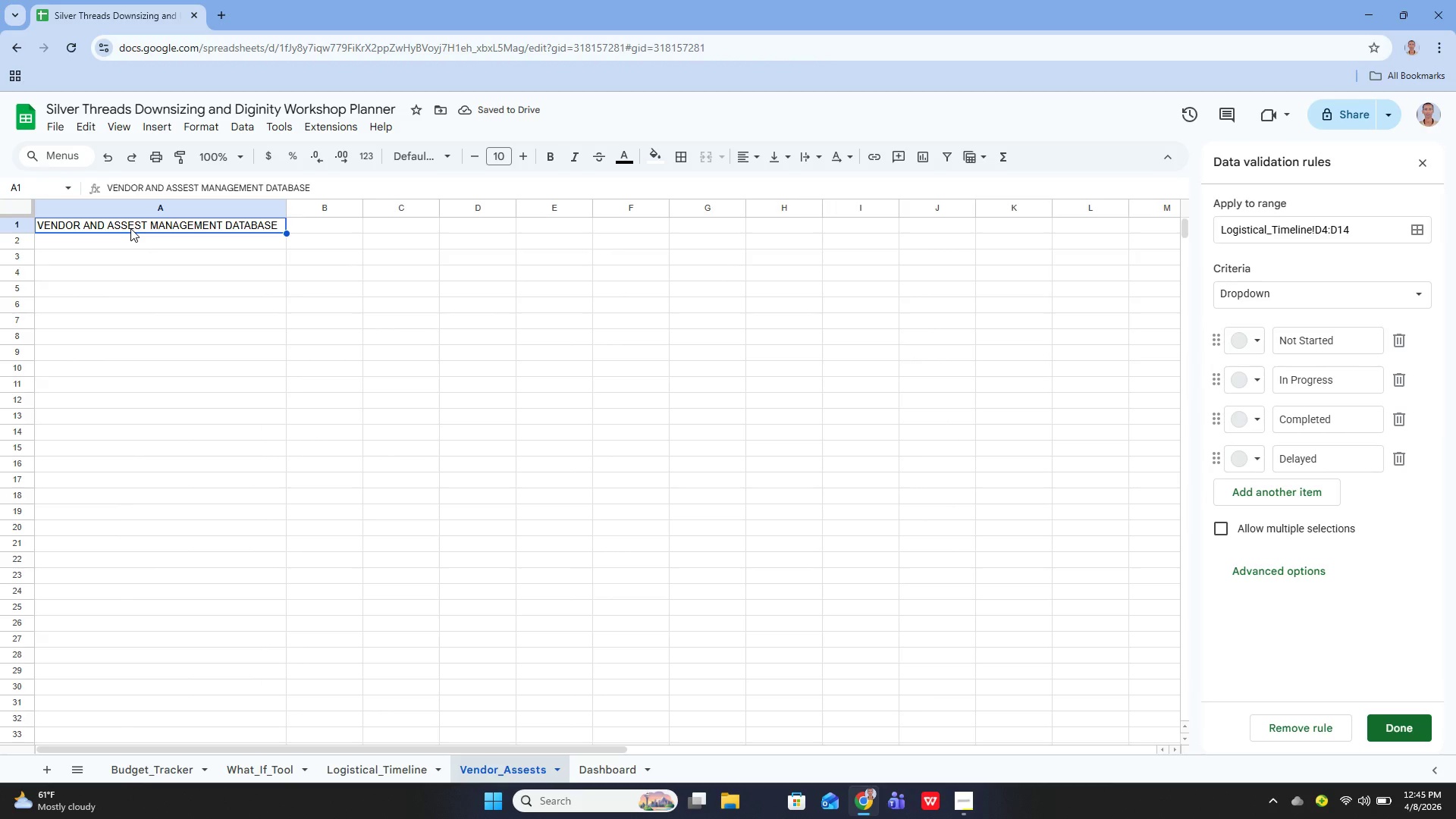 
wait(6.28)
 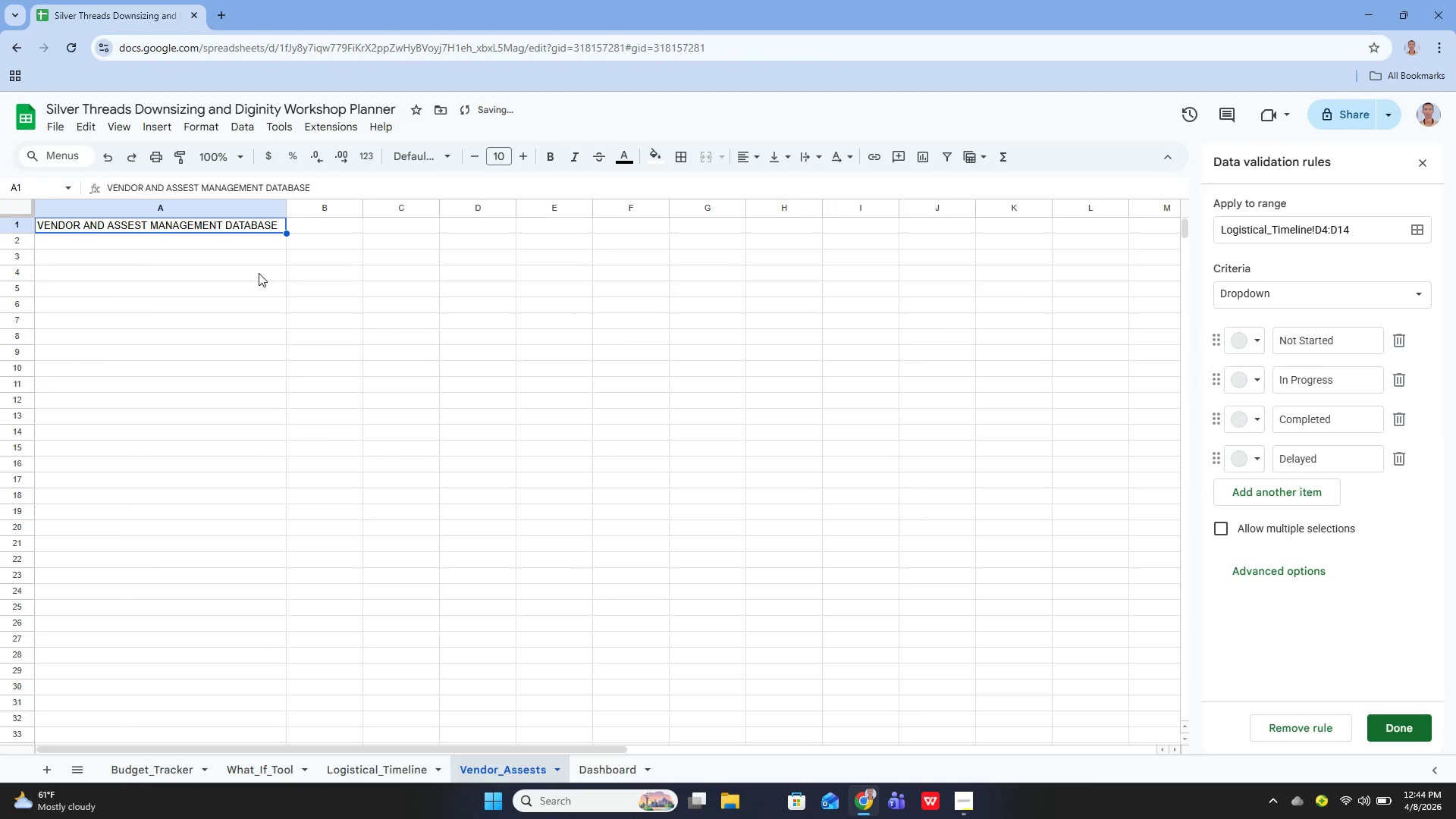 
double_click([130, 228])
 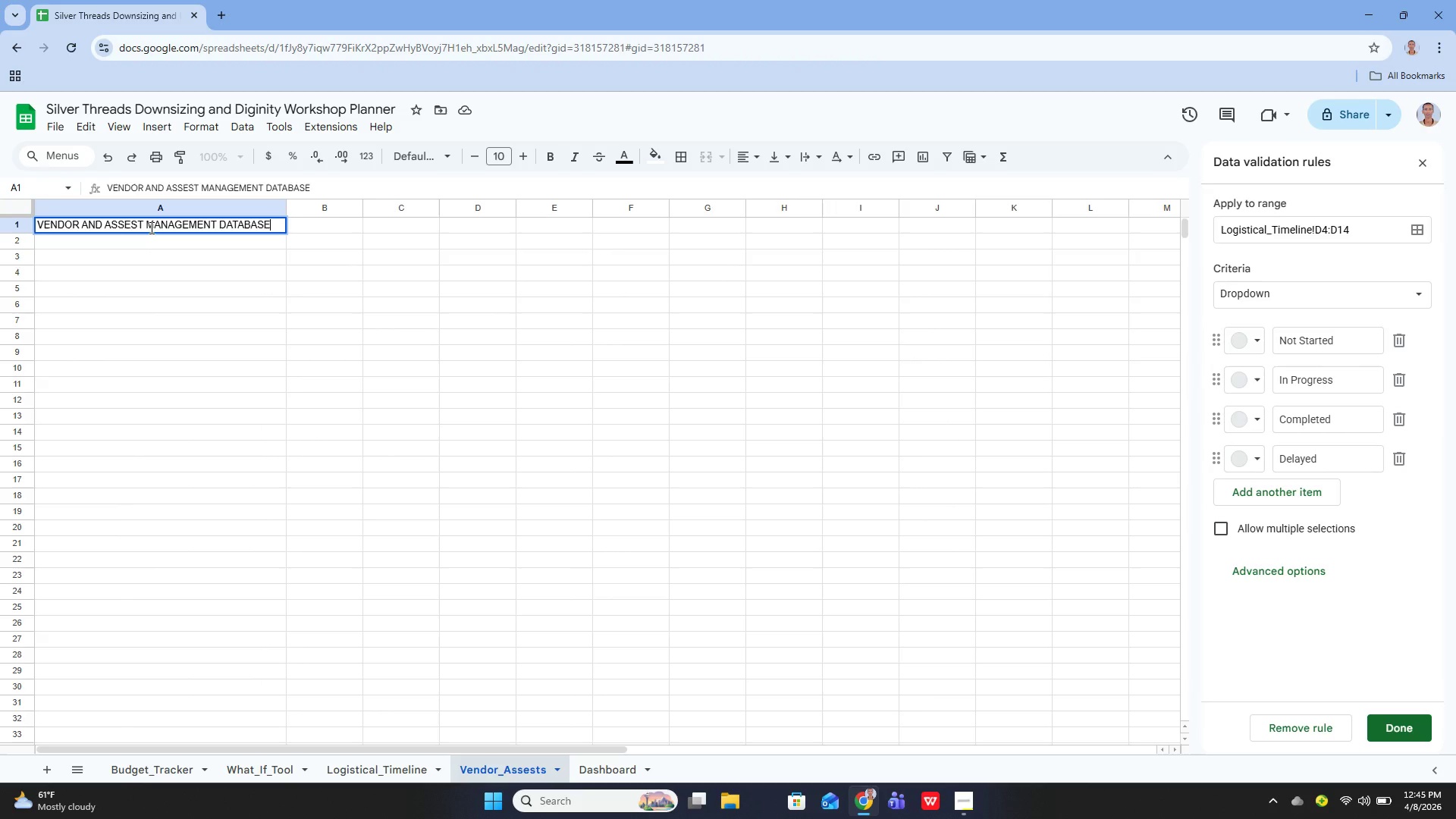 
key(ArrowUp)
 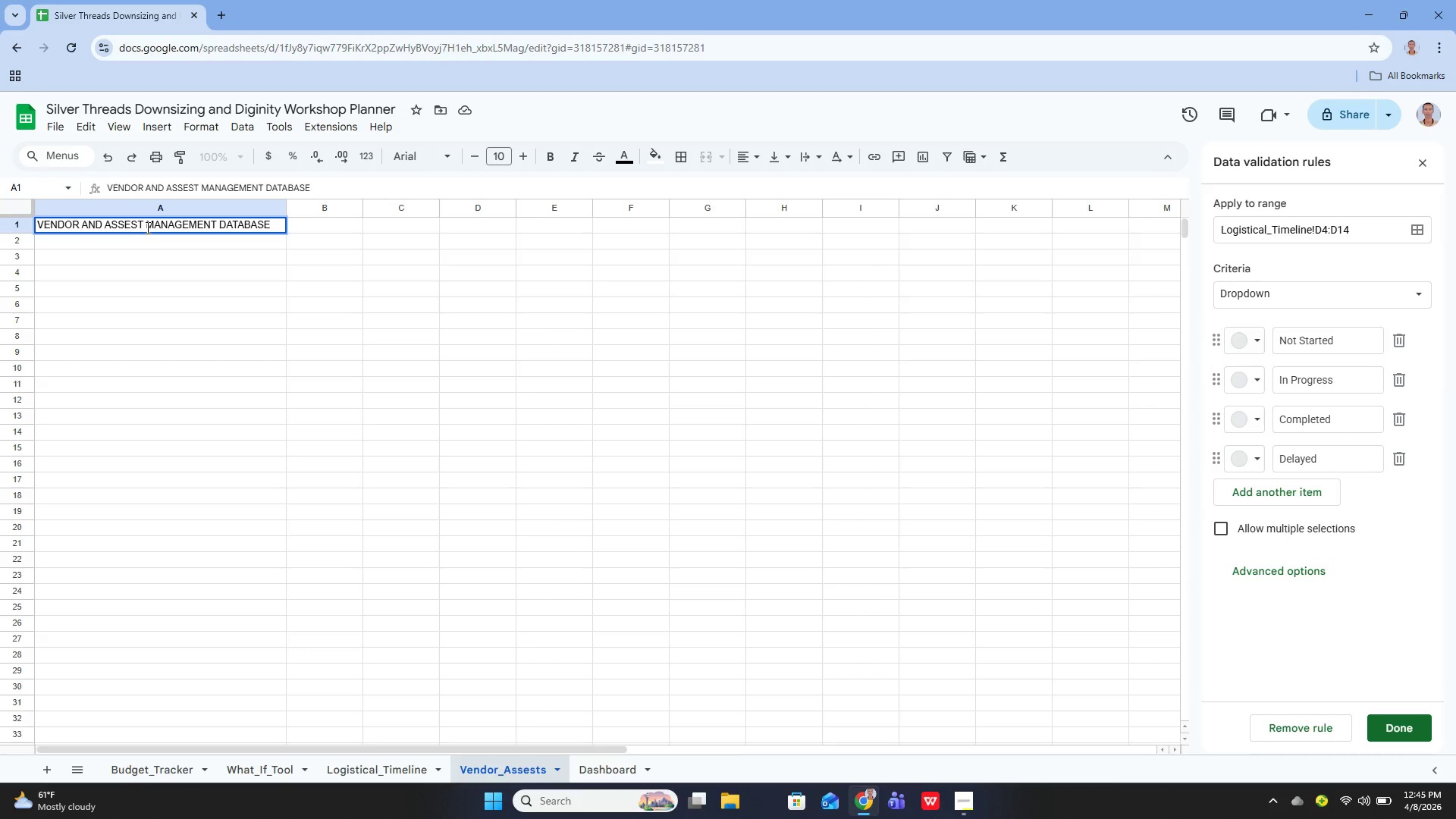 
hold_key(key=ArrowRight, duration=0.91)
 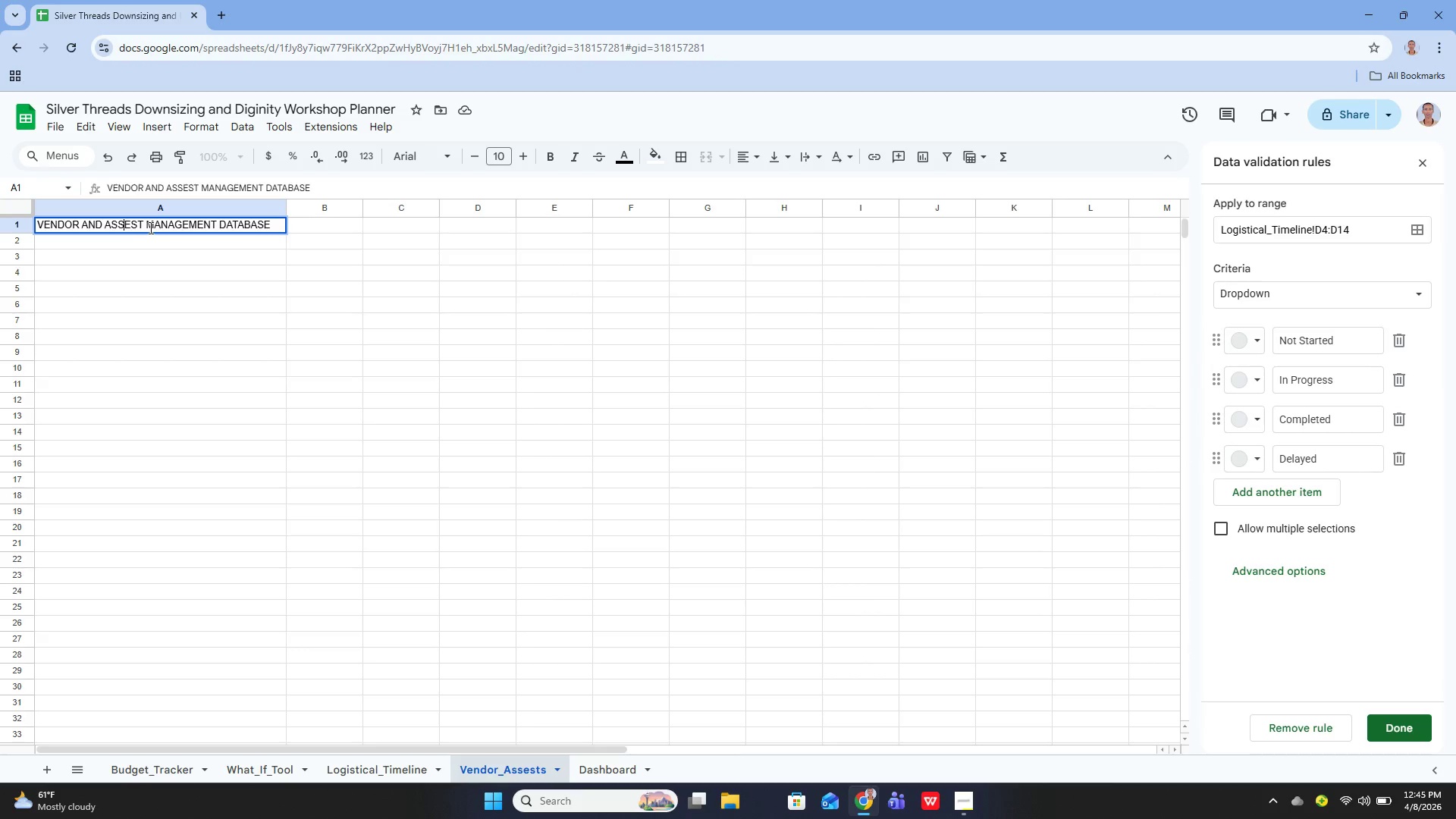 
key(ArrowRight)
 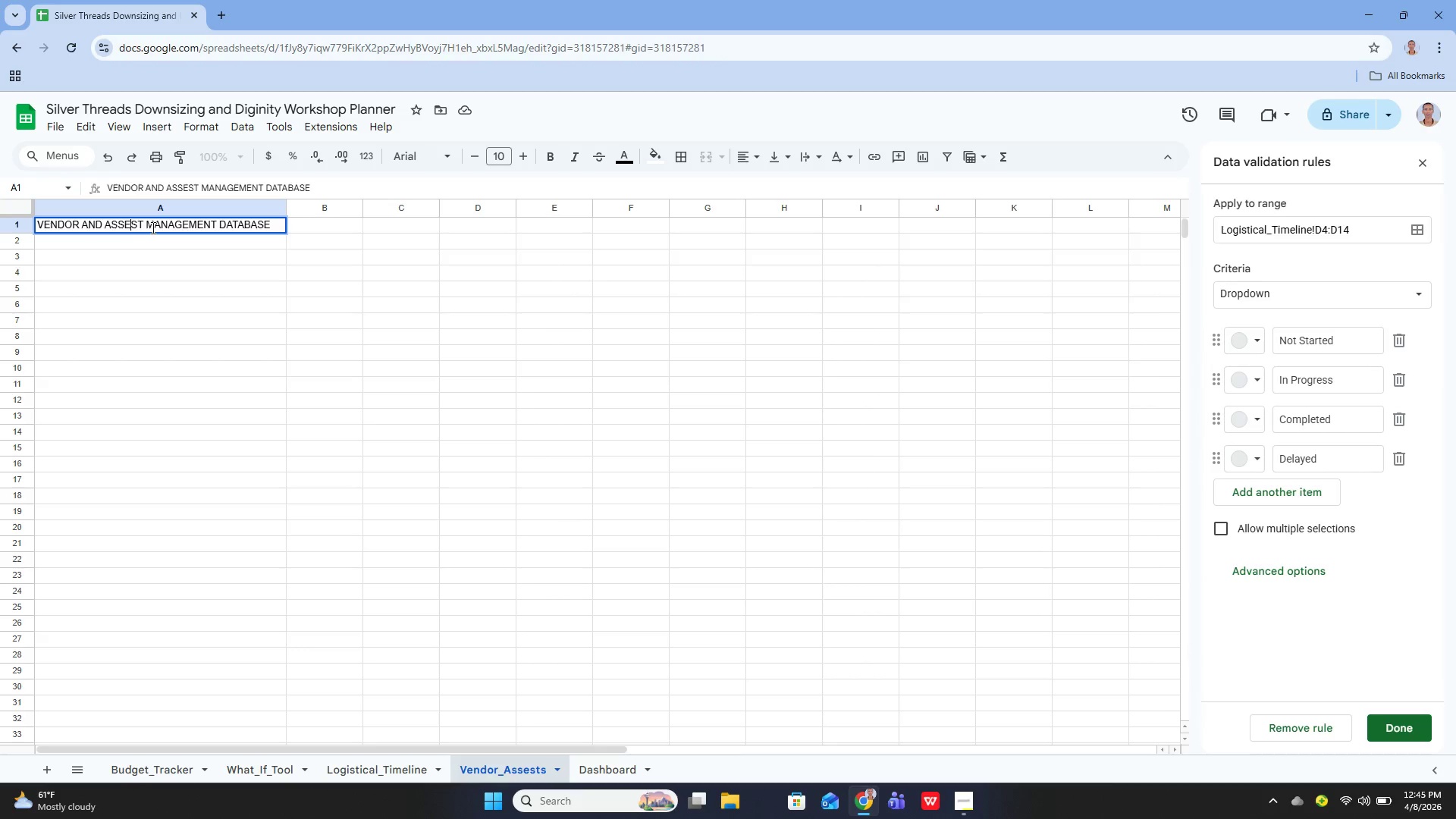 
key(ArrowRight)
 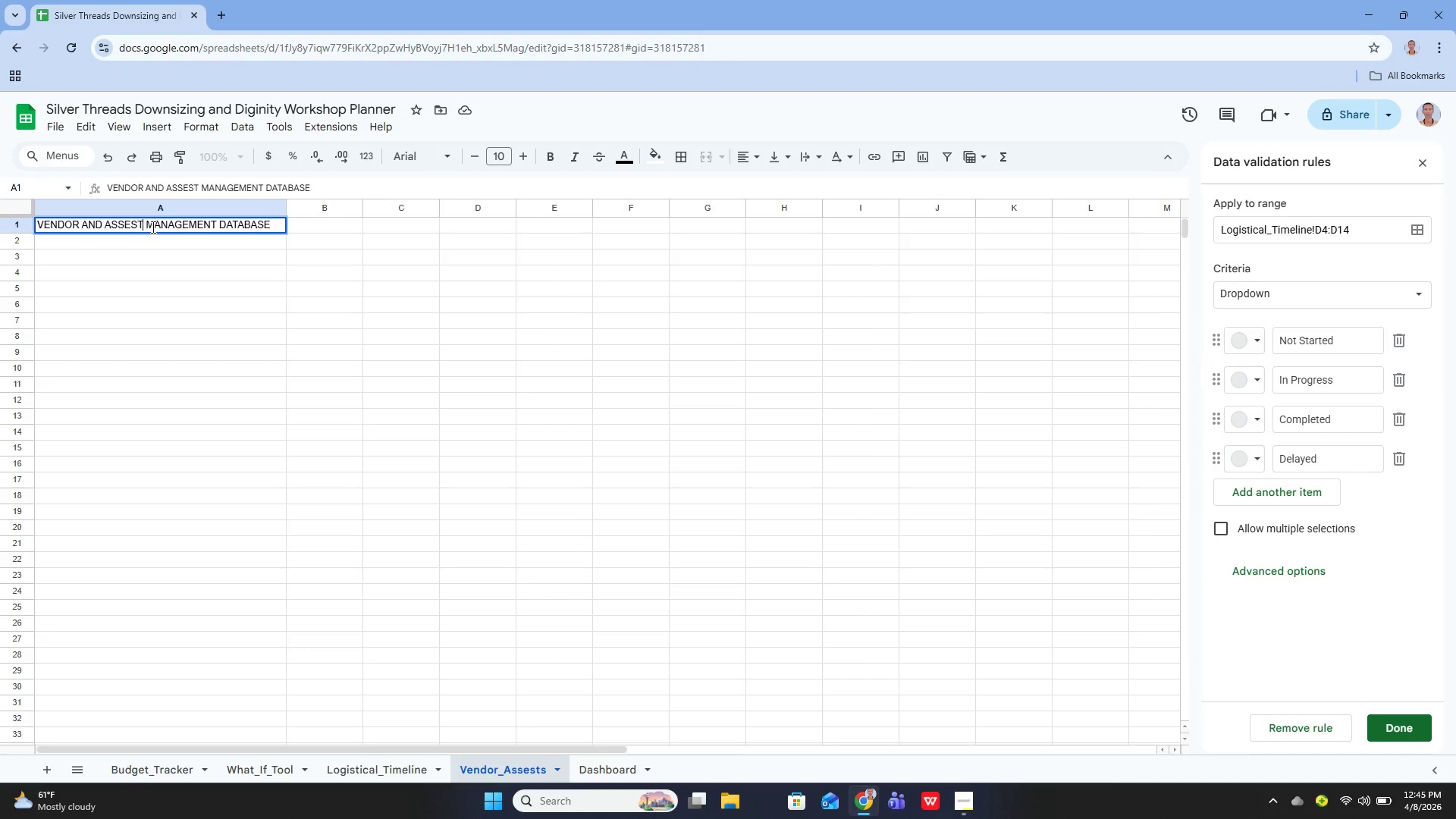 
key(ArrowRight)
 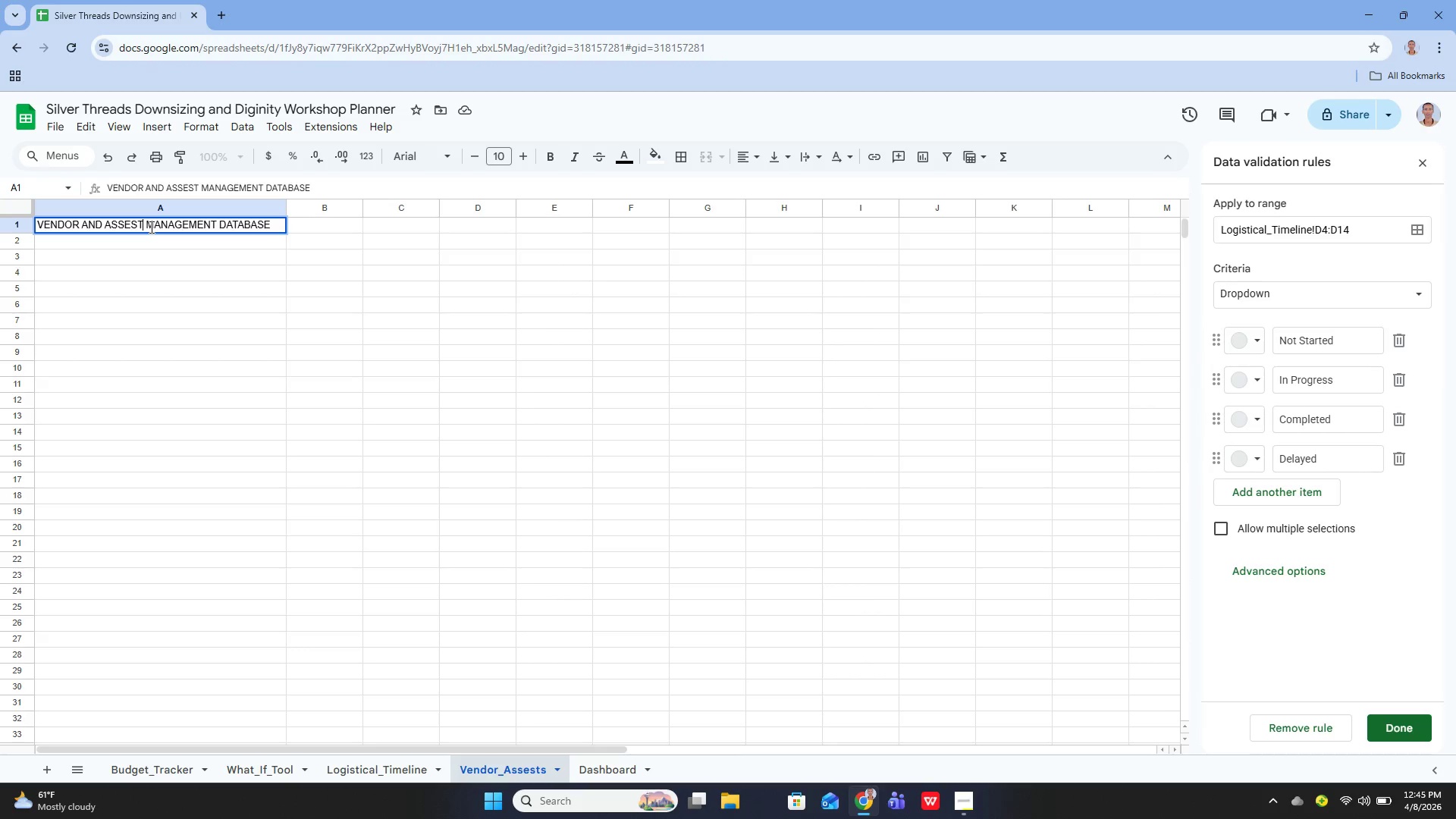 
key(ArrowLeft)
 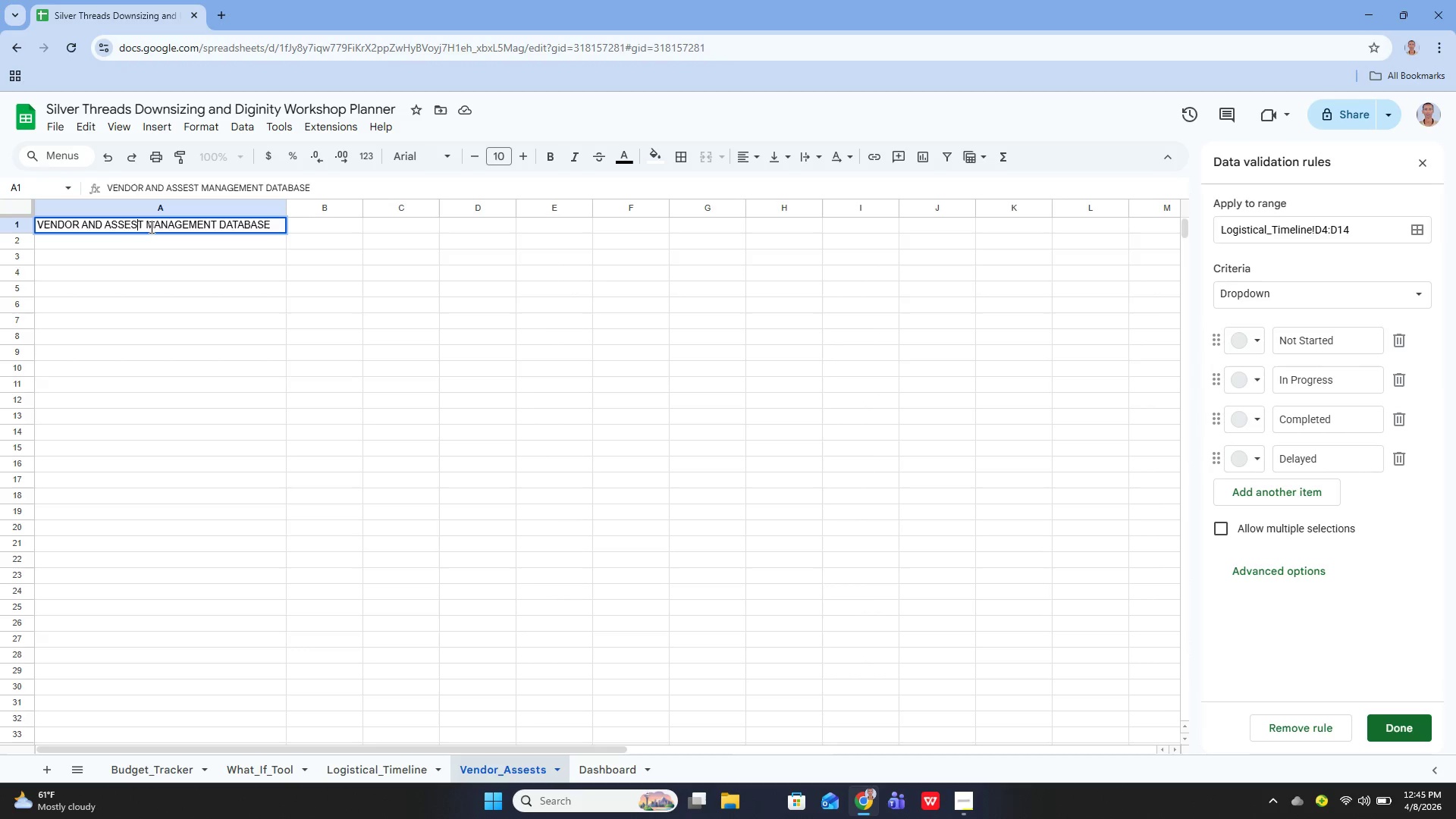 
key(Backspace)
 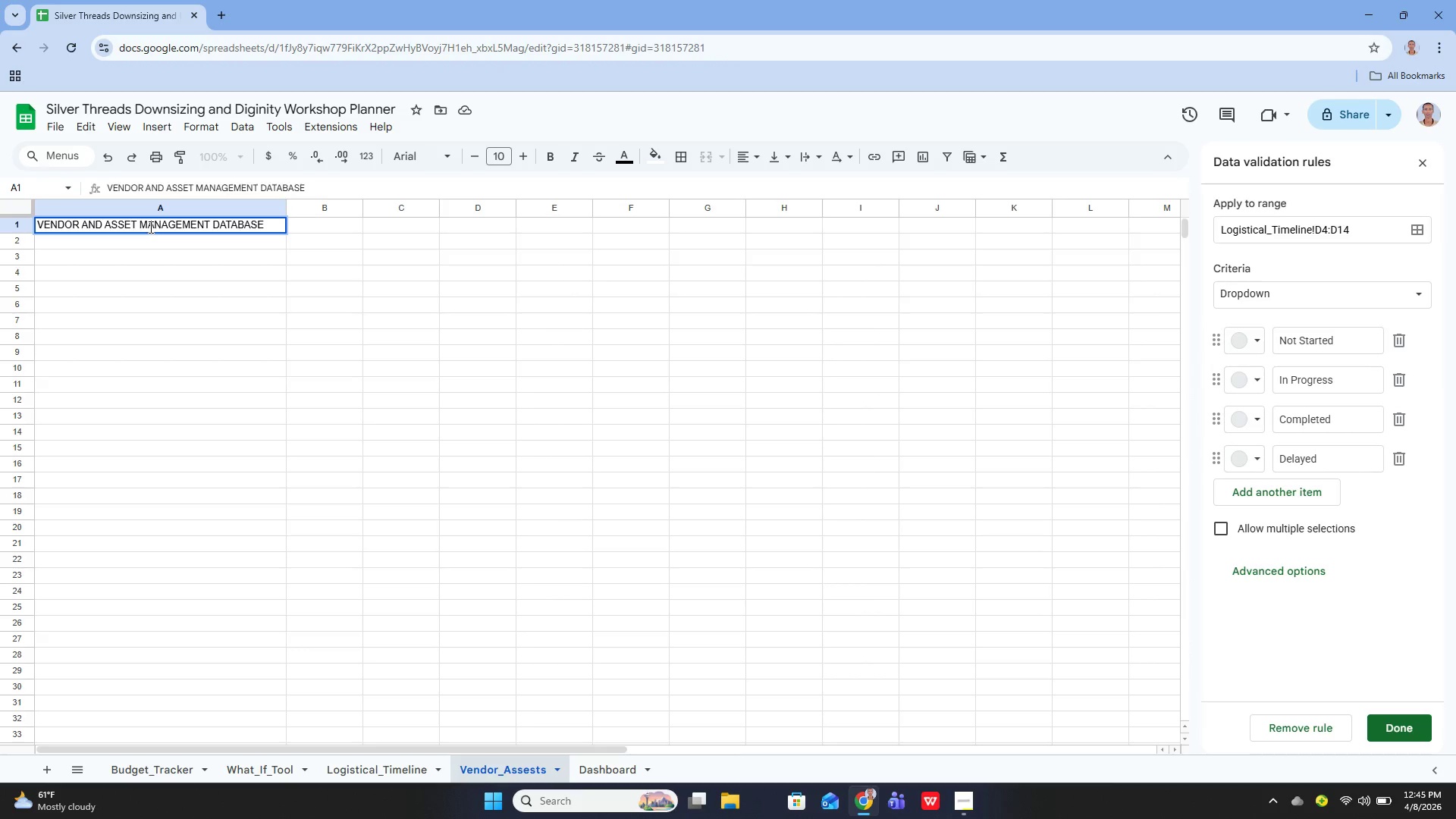 
key(Enter)
 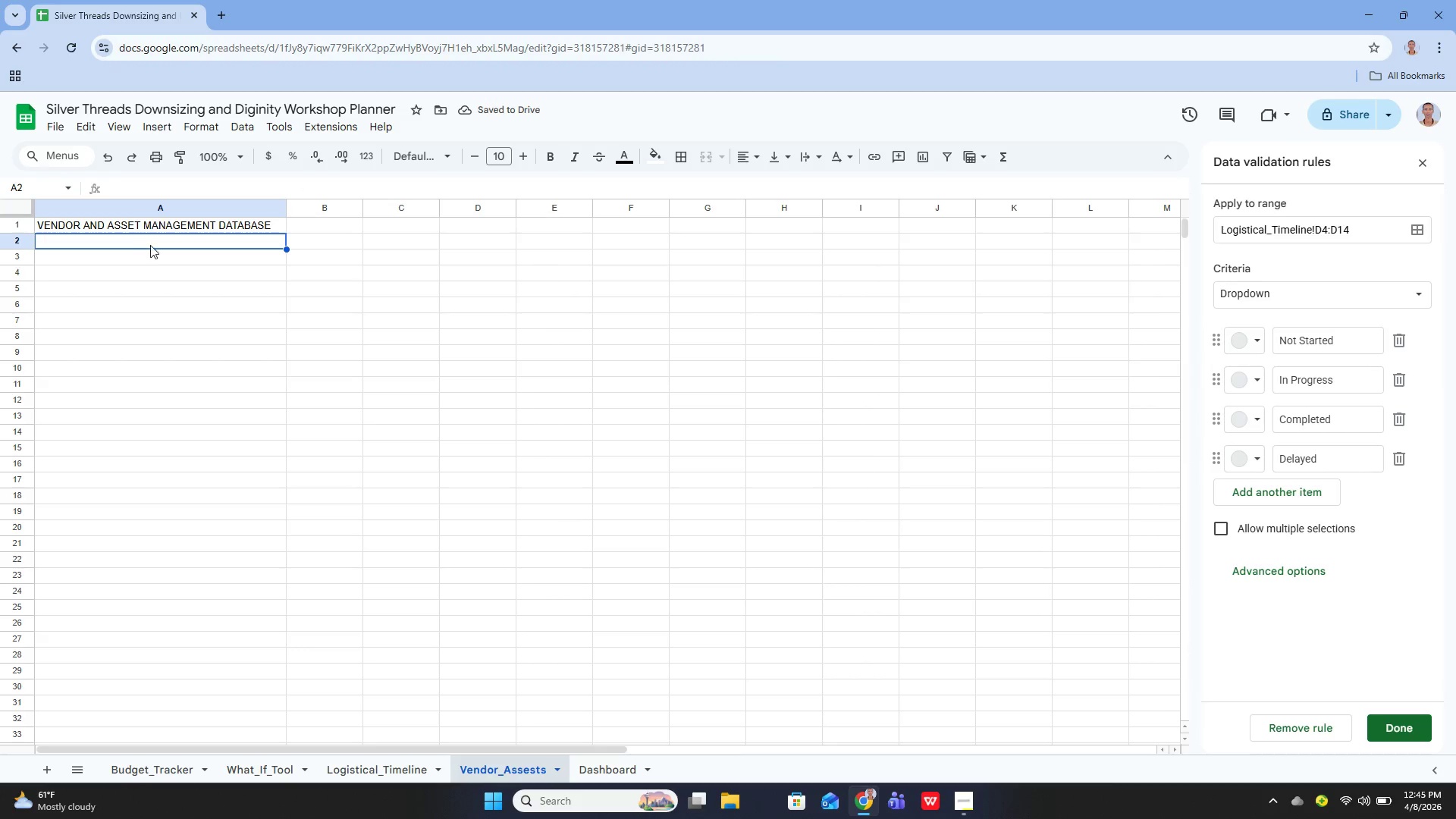 
left_click([54, 262])
 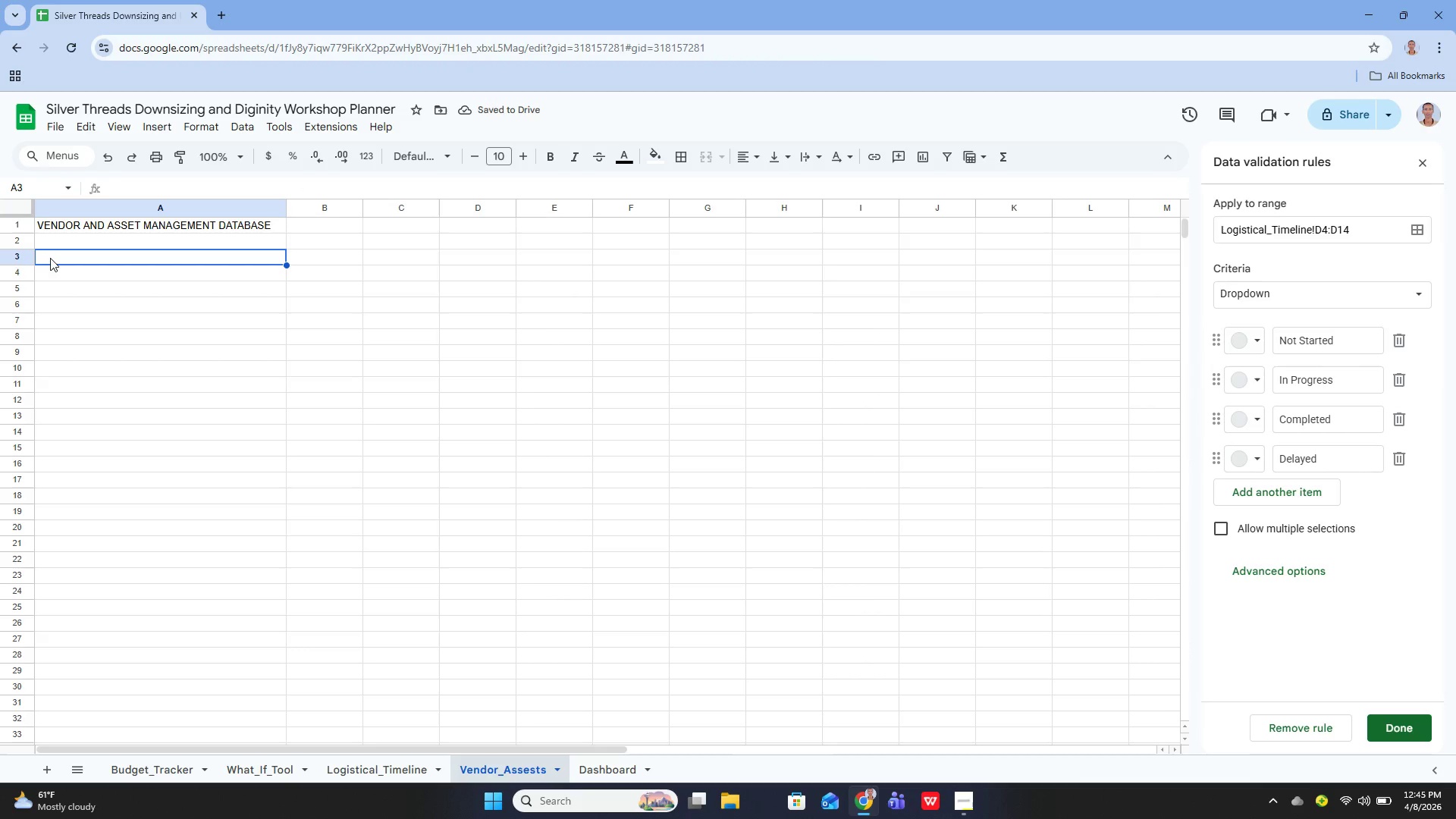 
key(Enter)
 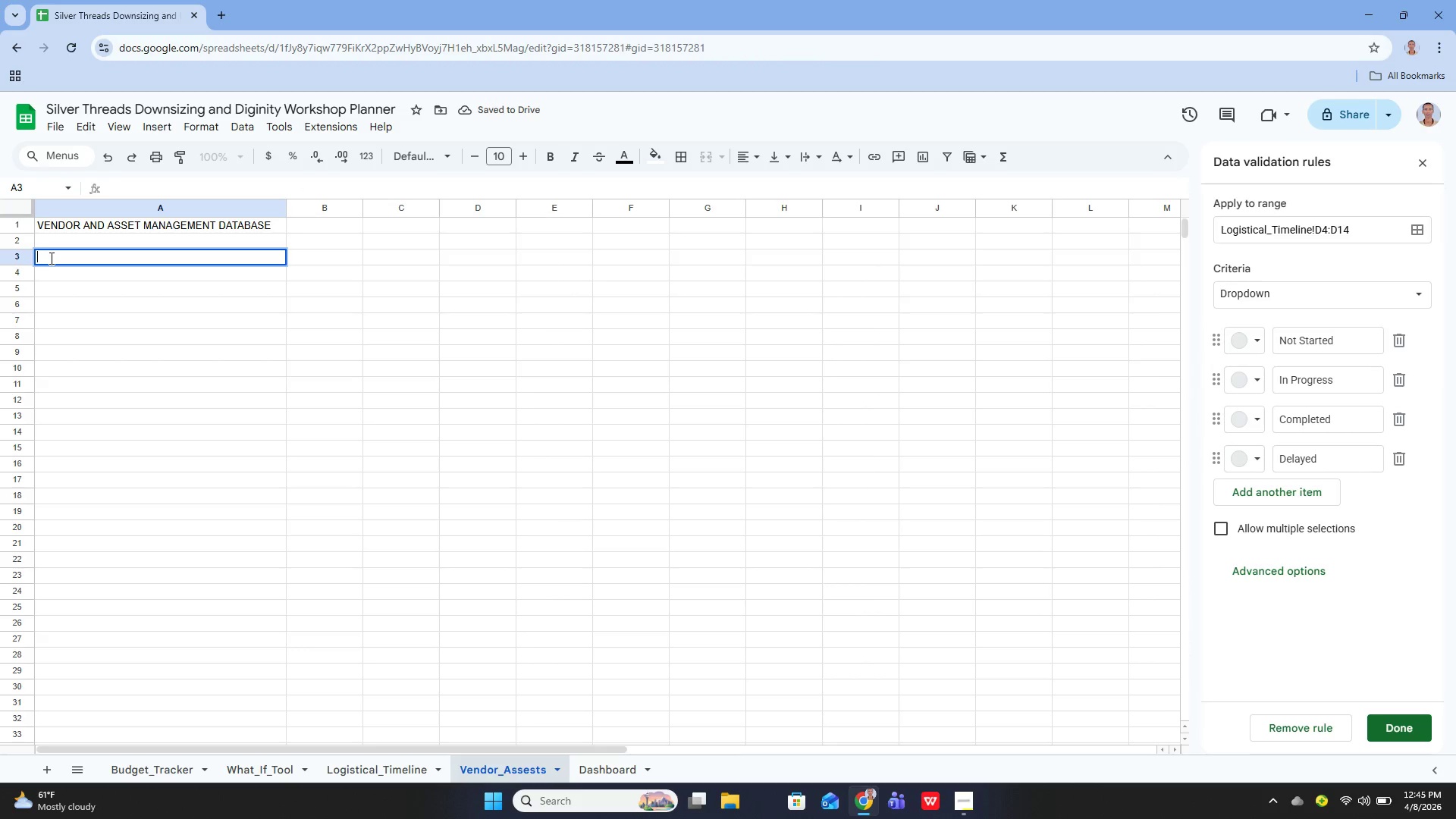 
type(f)
key(Backspace)
type(Facilty Name)
 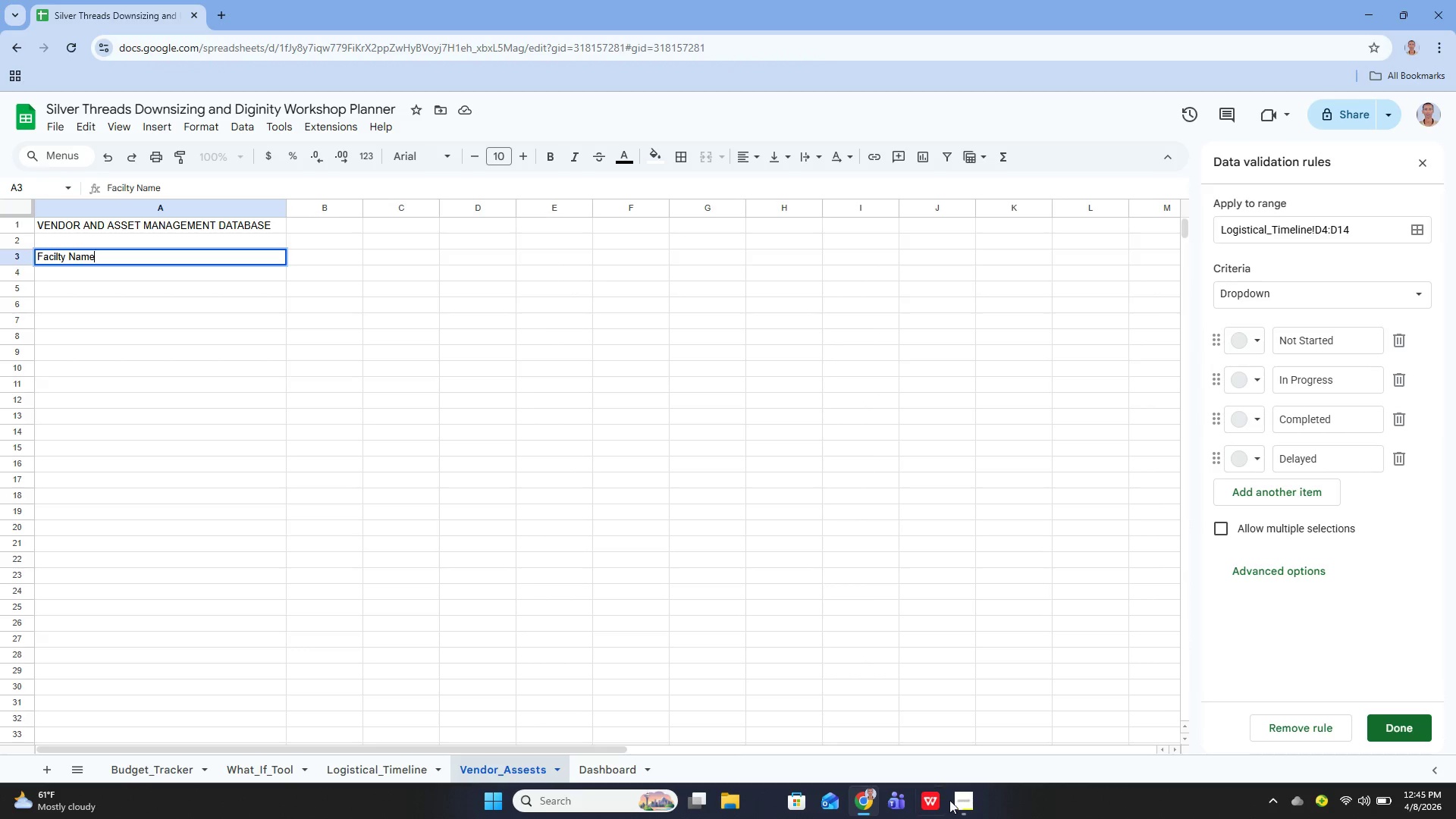 
left_click([950, 803])
 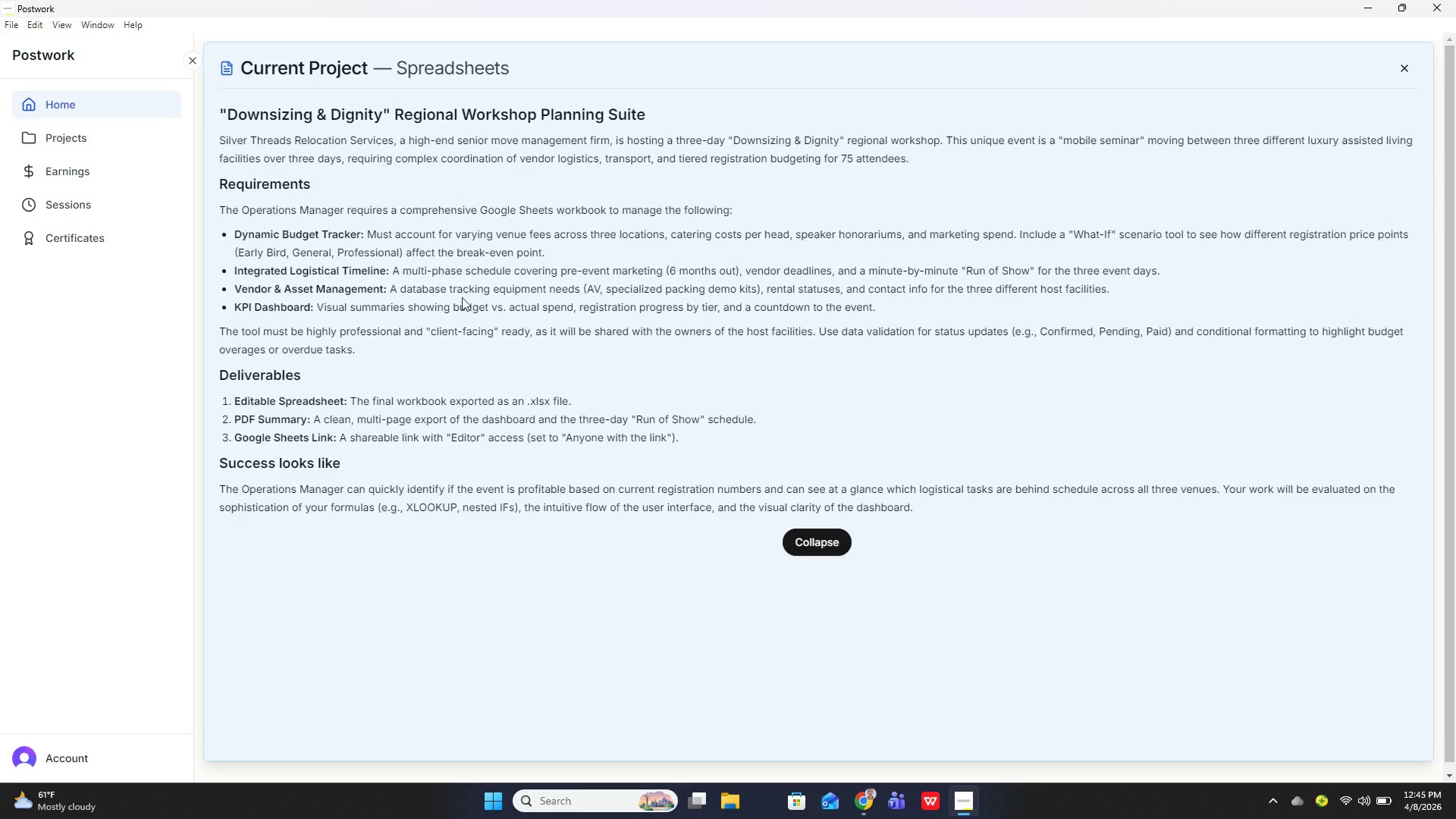 
wait(10.61)
 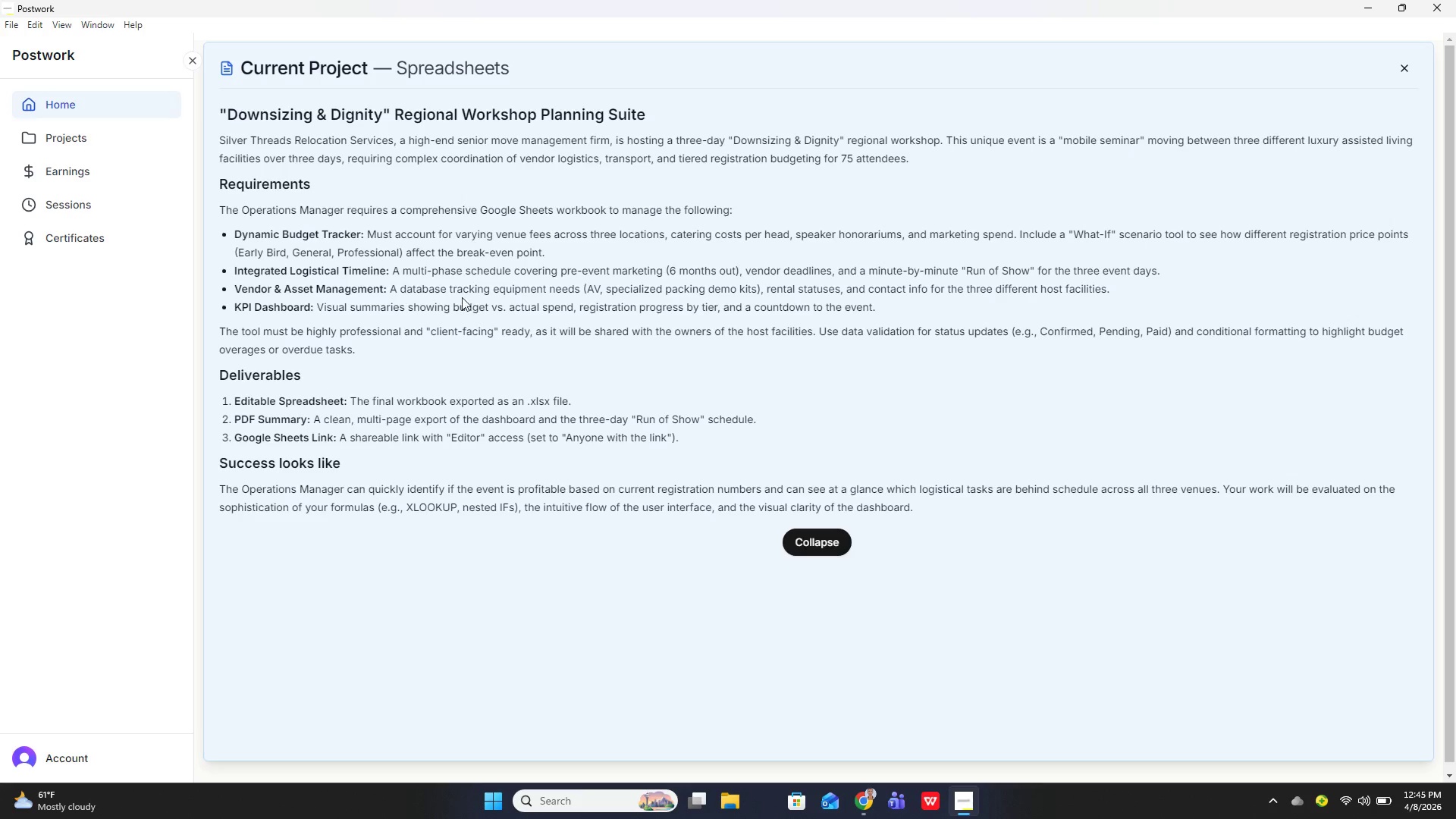 
left_click([862, 786])
 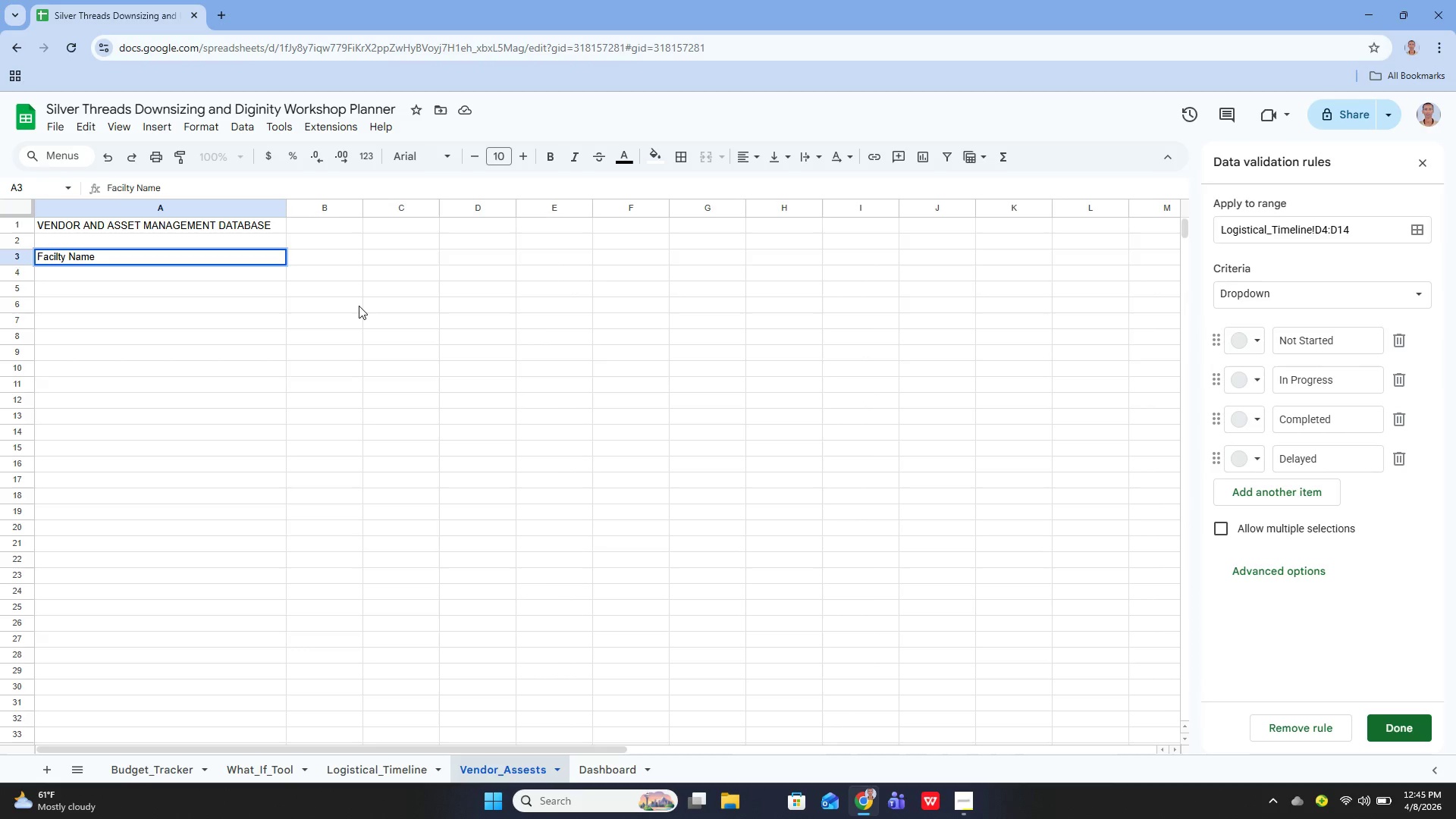 
key(Enter)
 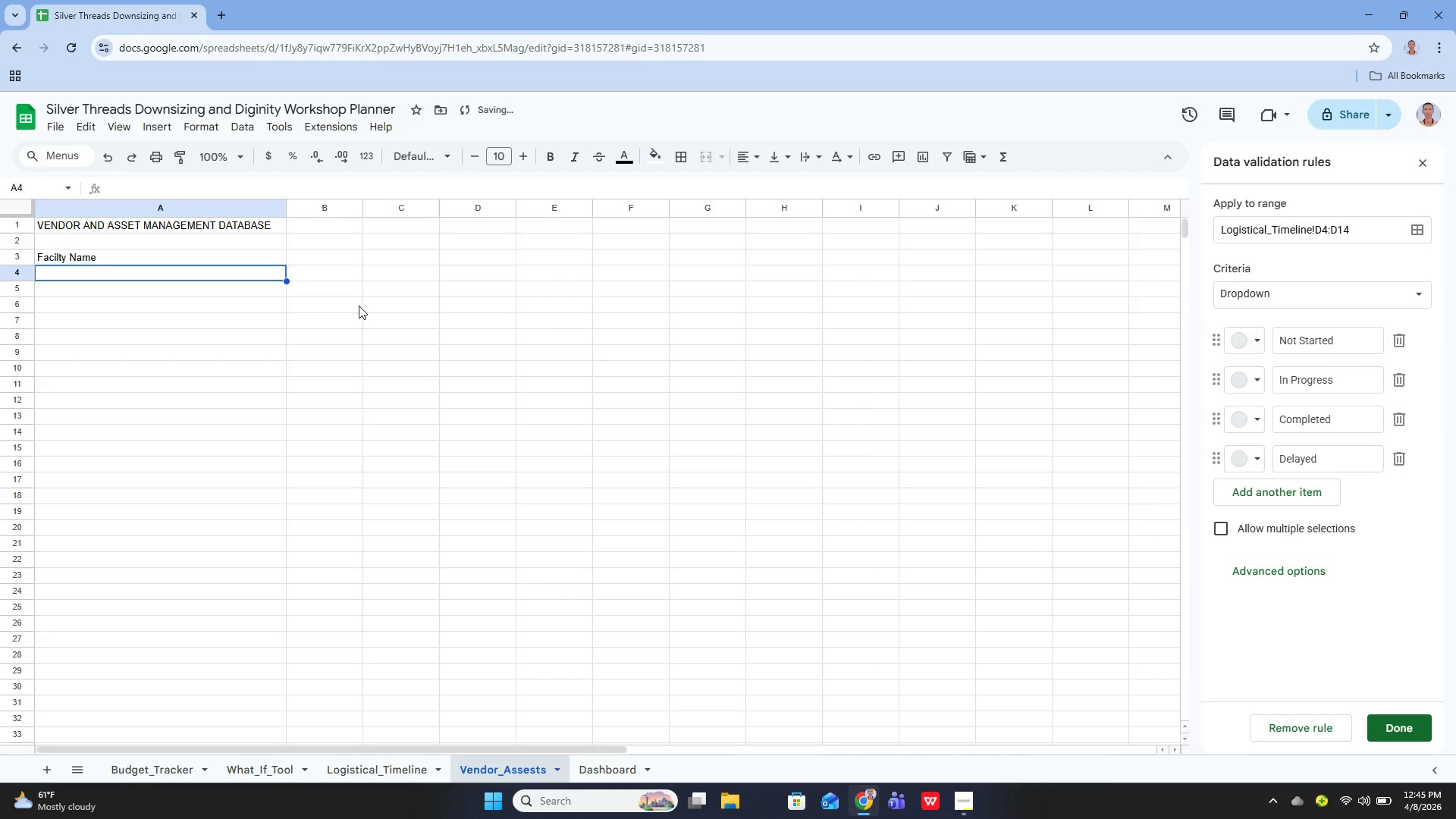 
key(ArrowUp)
 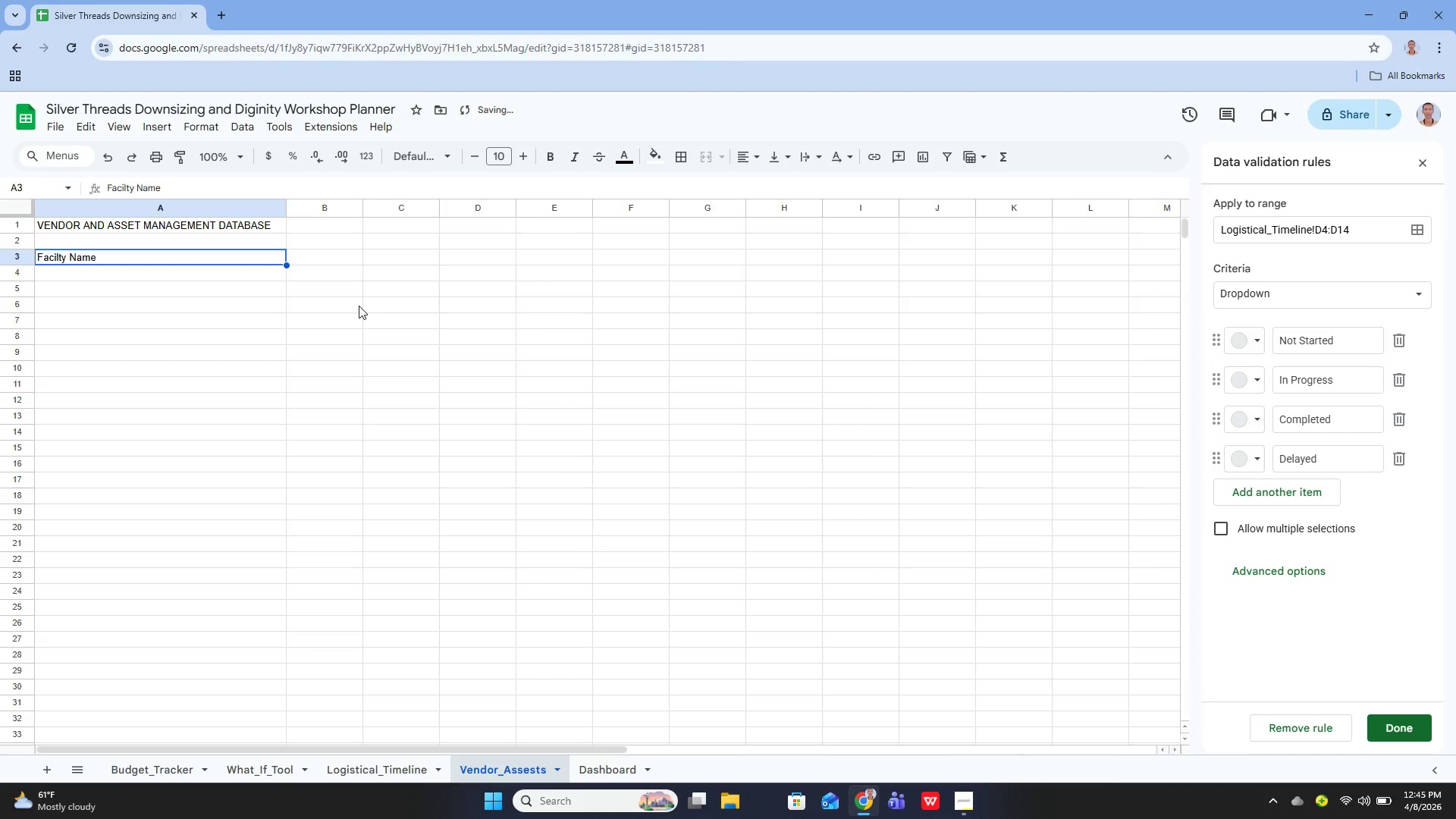 
key(ArrowRight)
 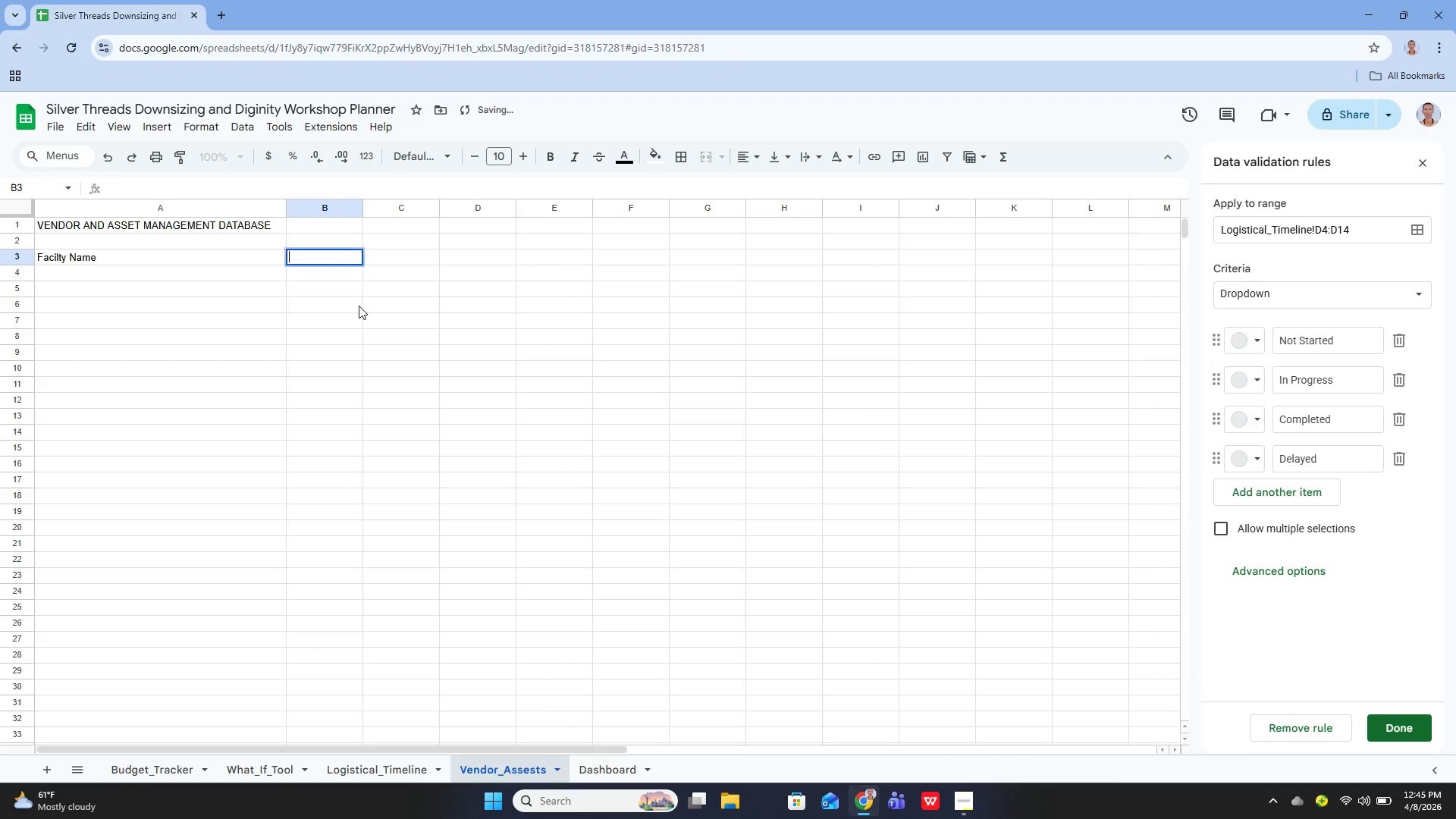 
key(Enter)
 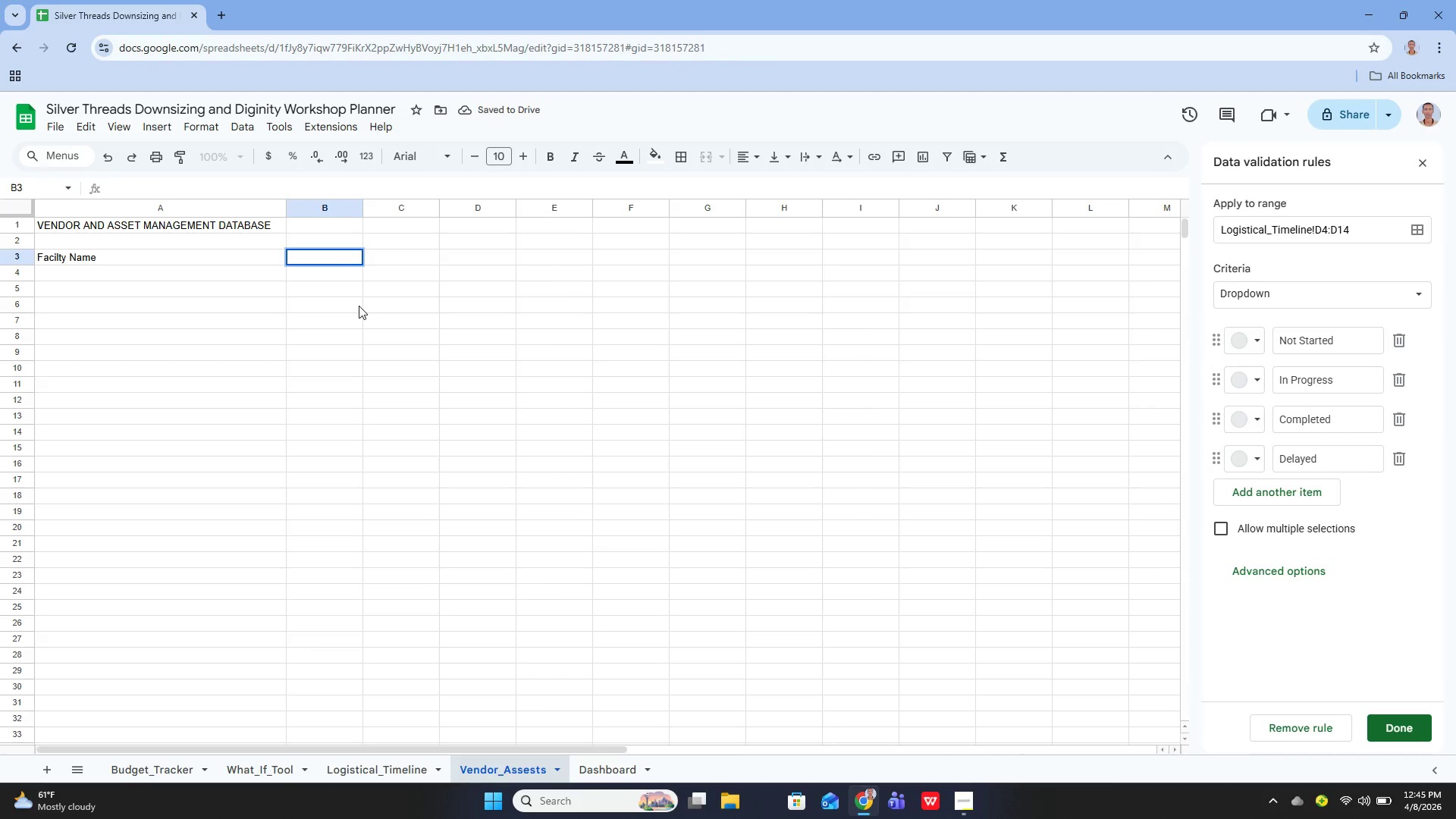 
type(Contact Person)
 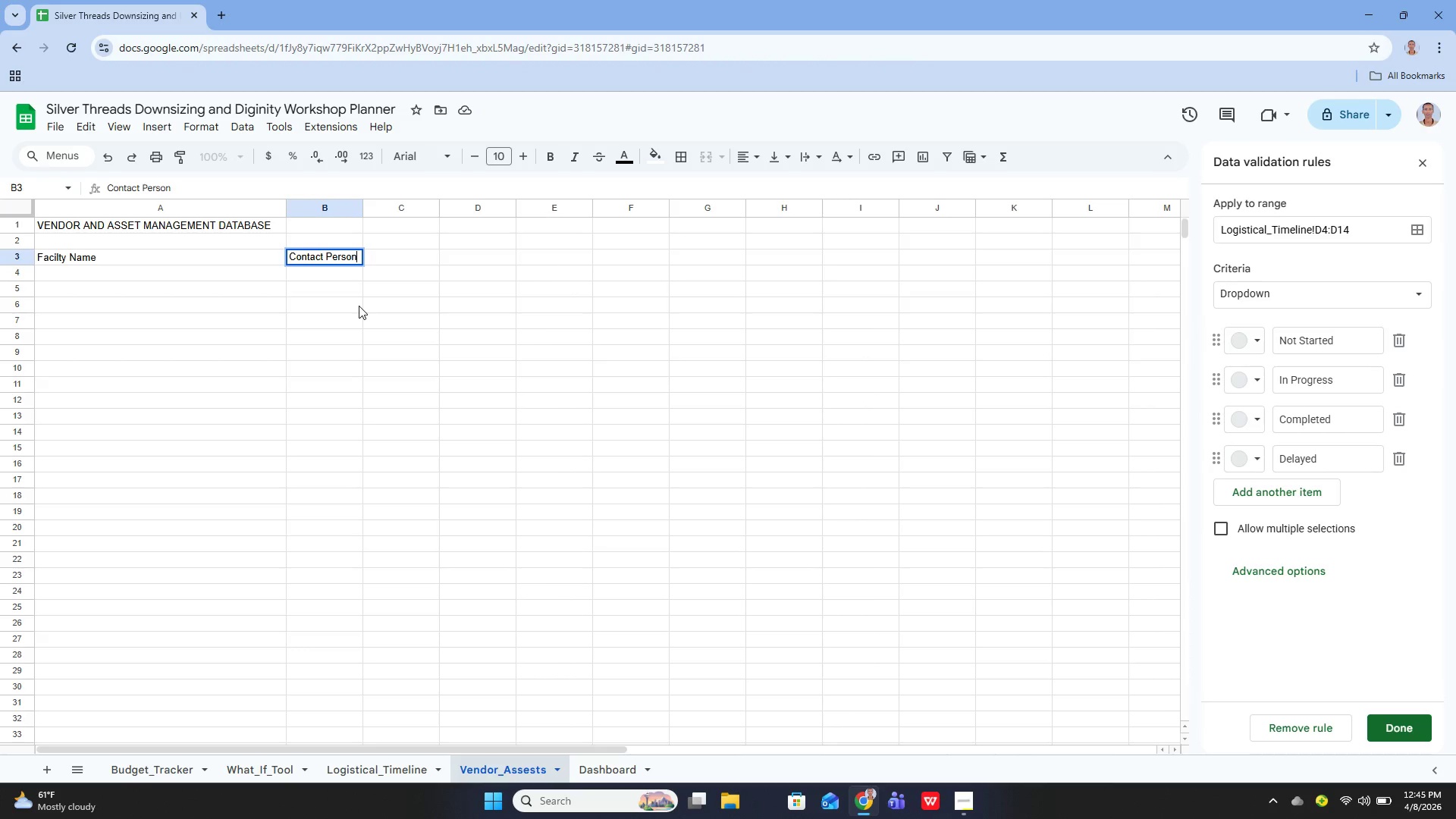 
key(Enter)
 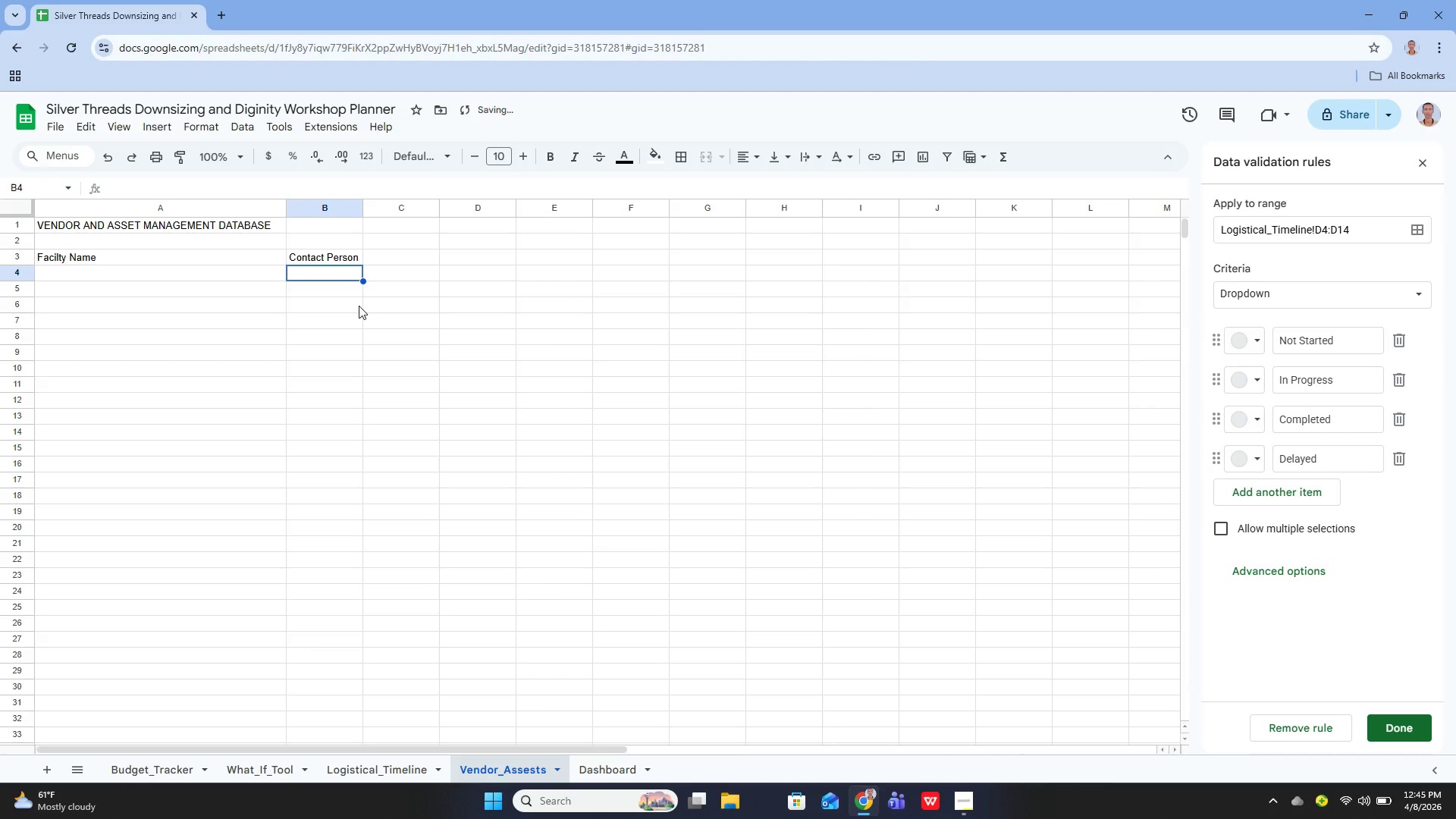 
key(ArrowRight)
 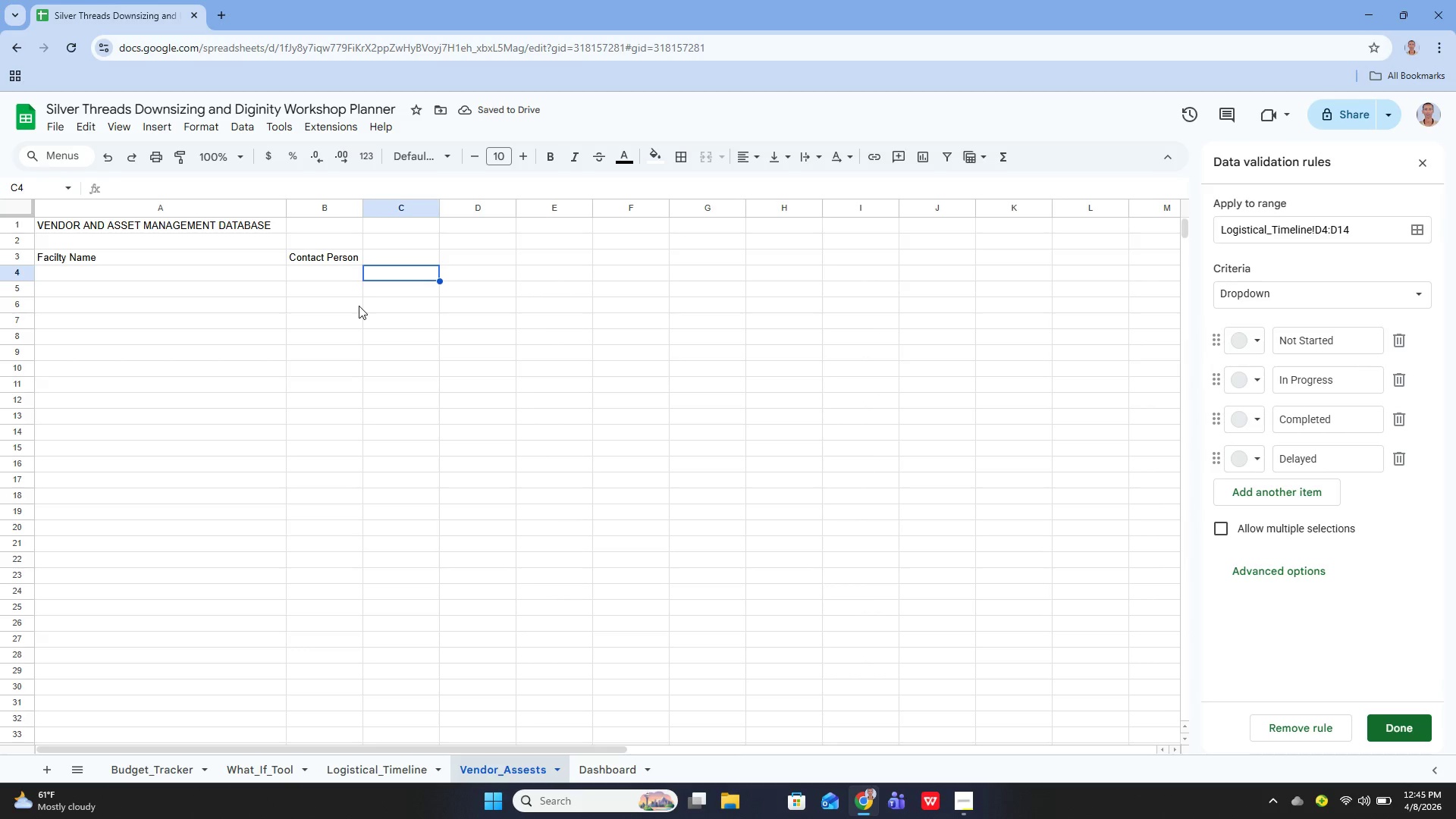 
key(ArrowUp)
 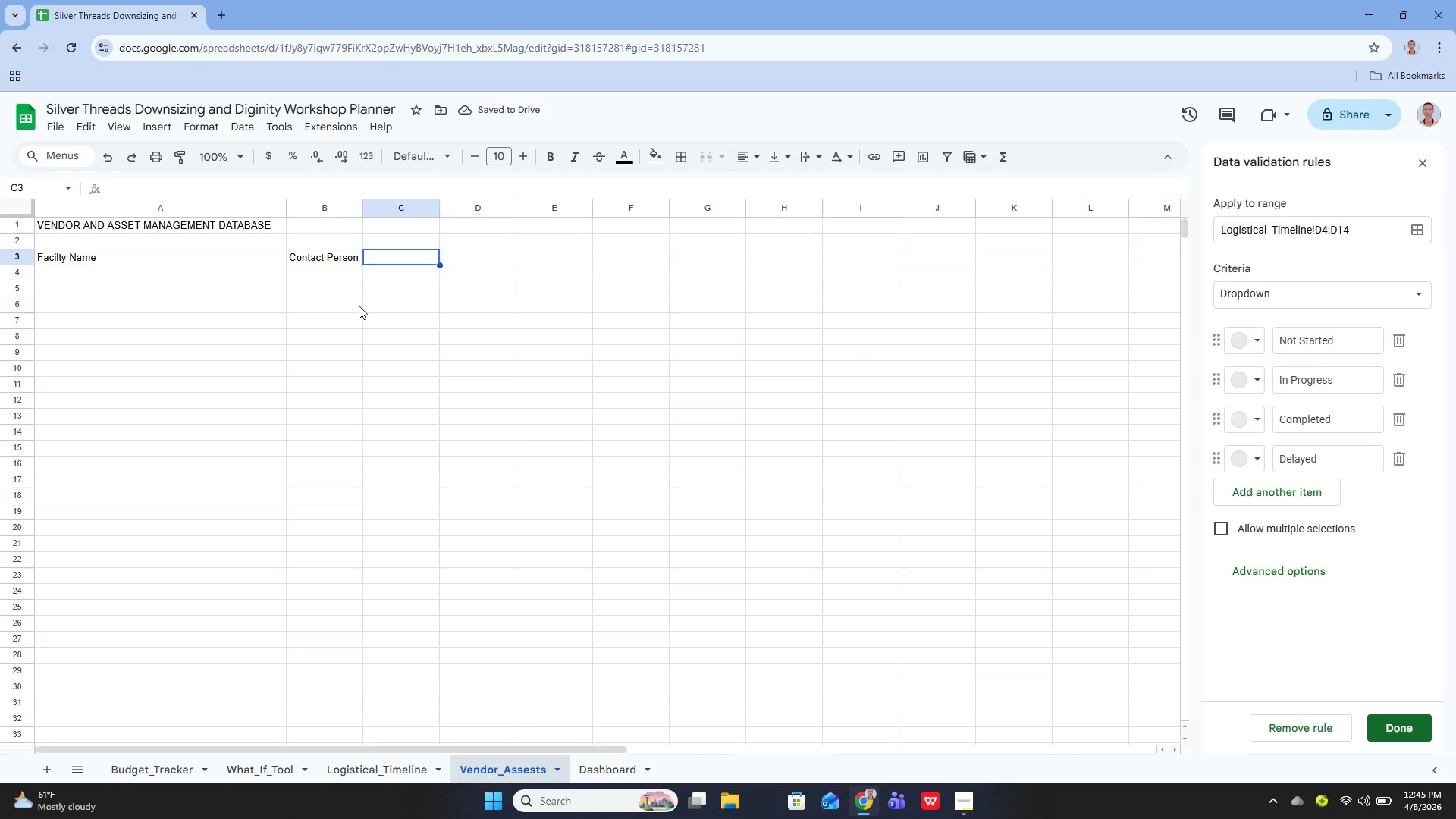 
key(Enter)
 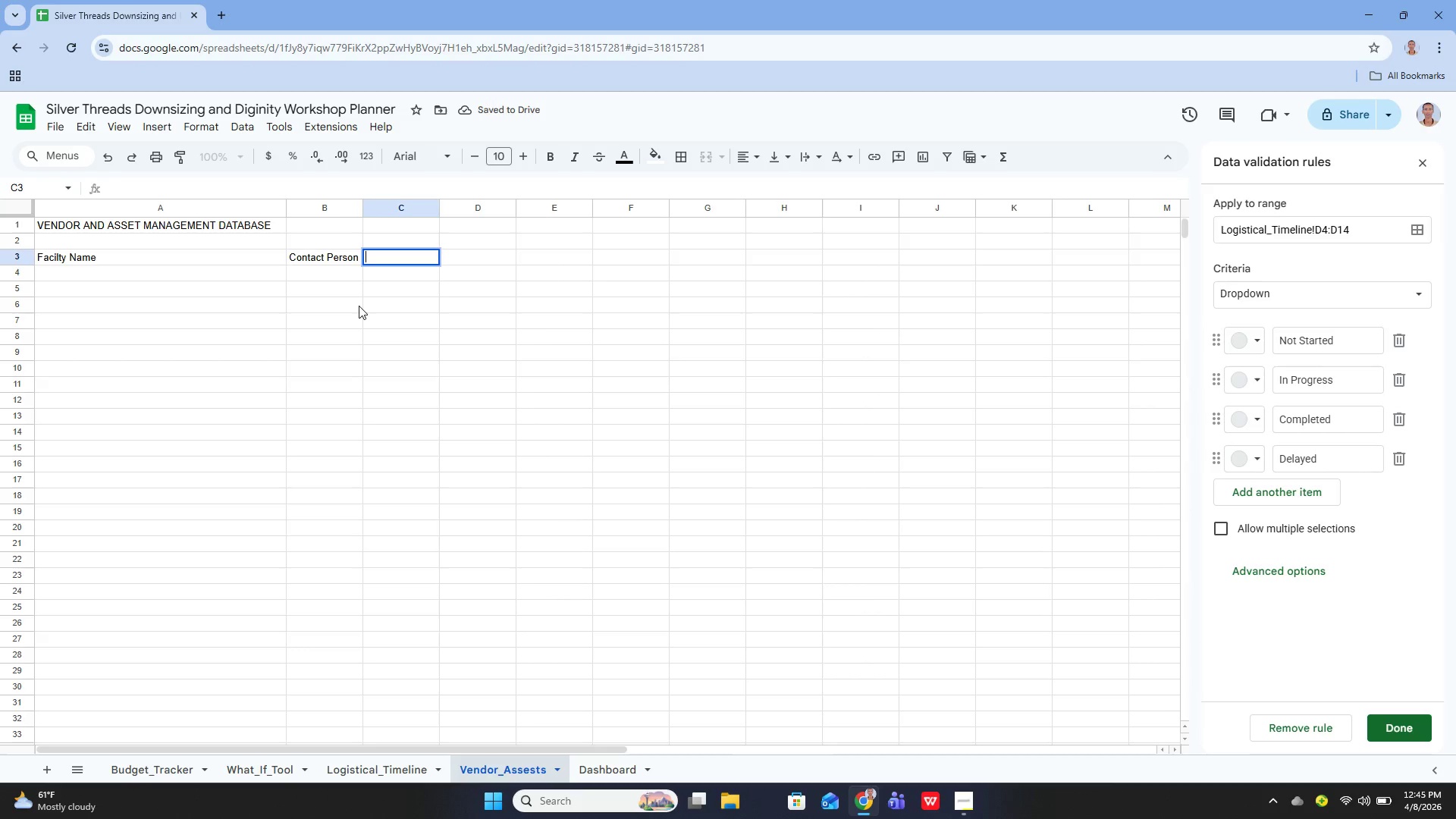 
type(Phone)
 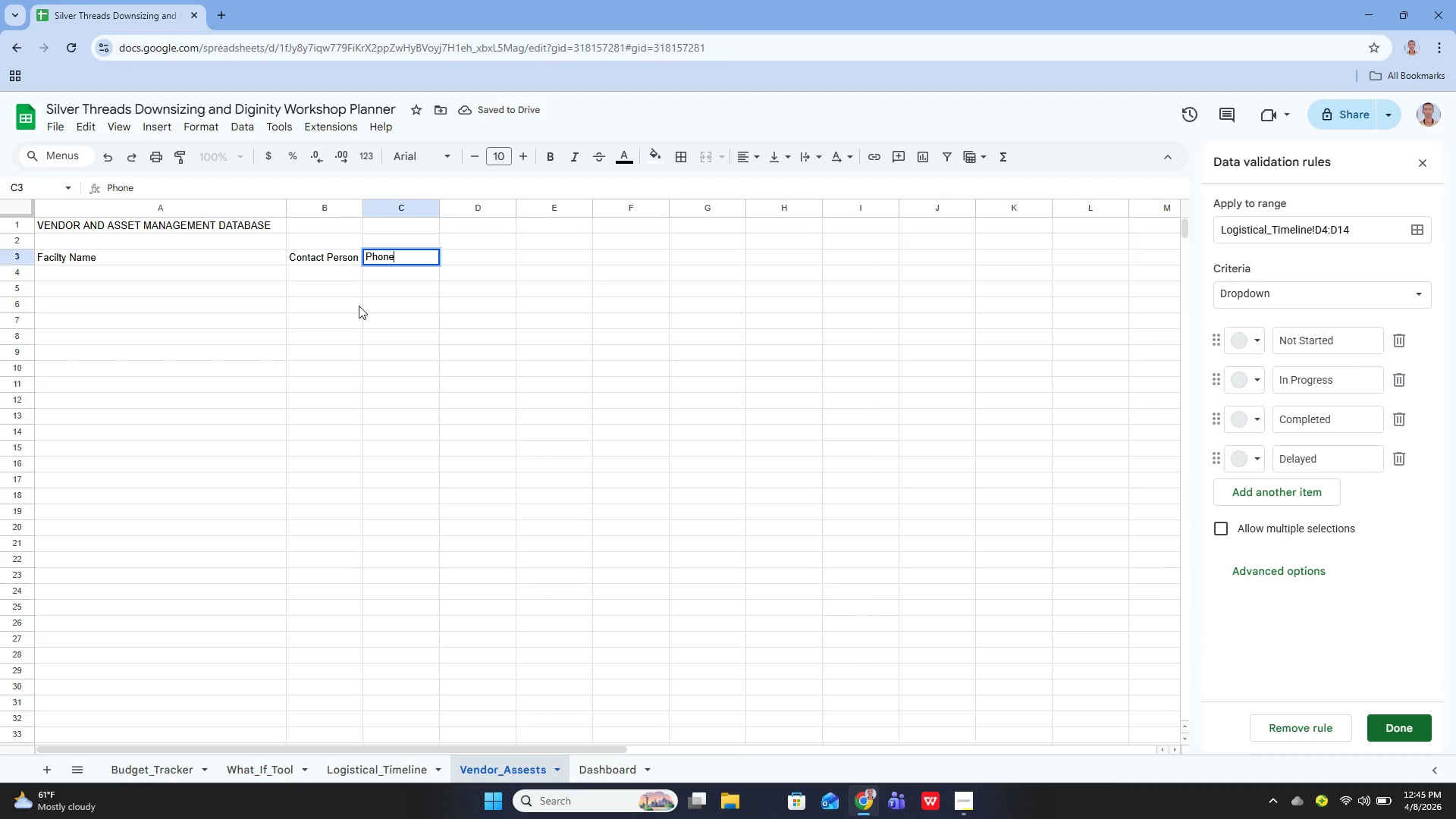 
key(Enter)
 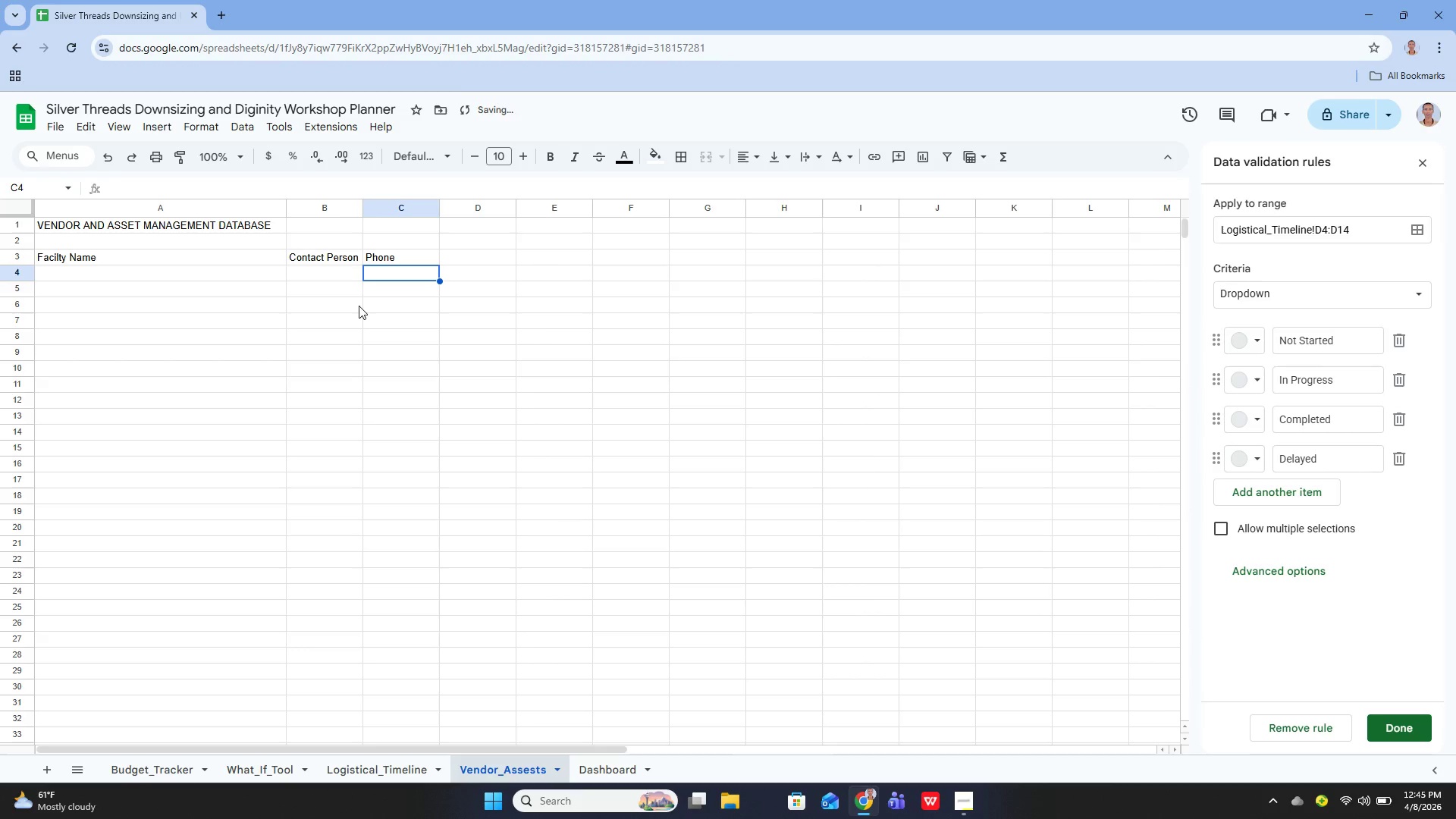 
key(ArrowUp)
 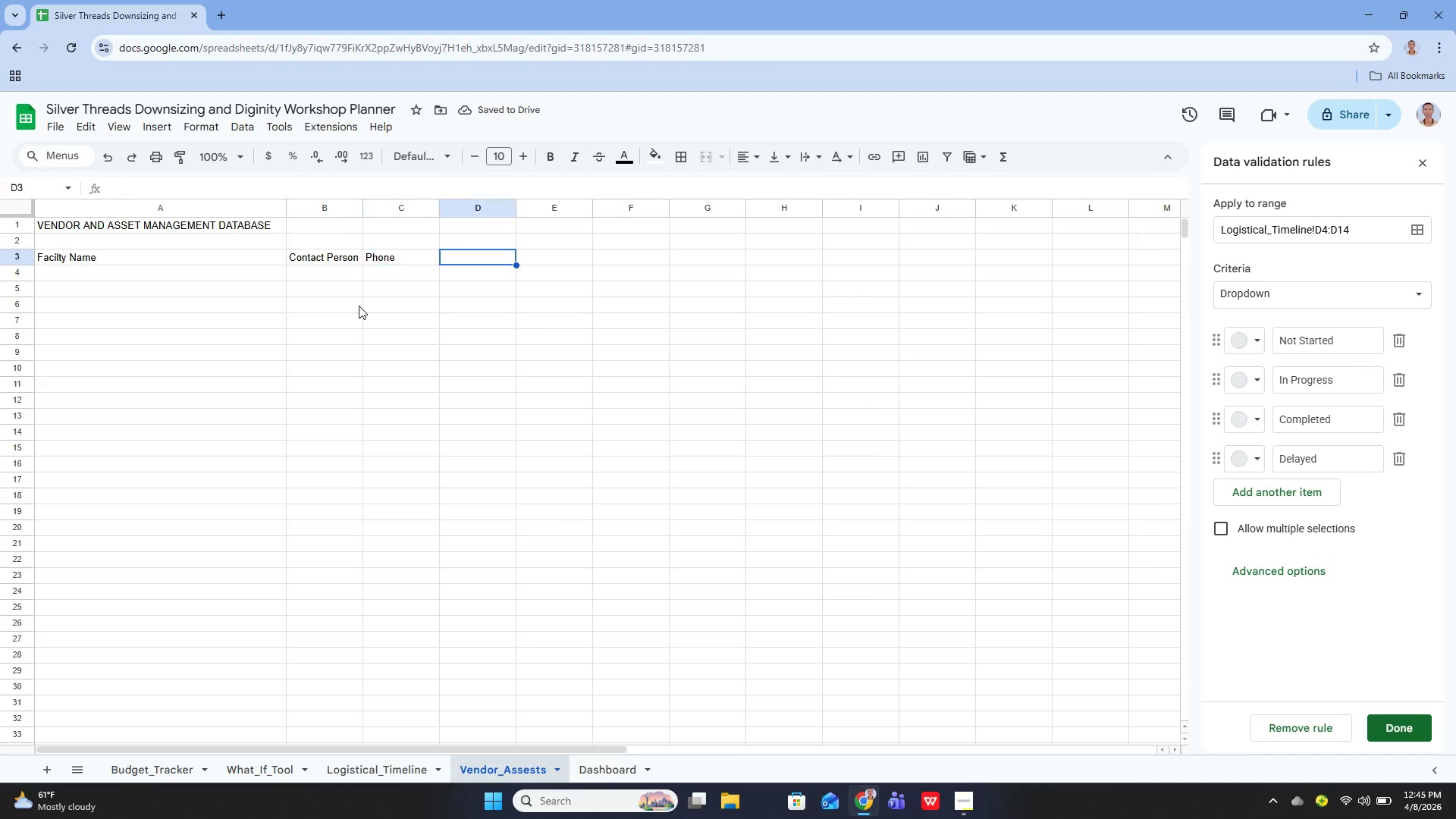 
key(ArrowRight)
 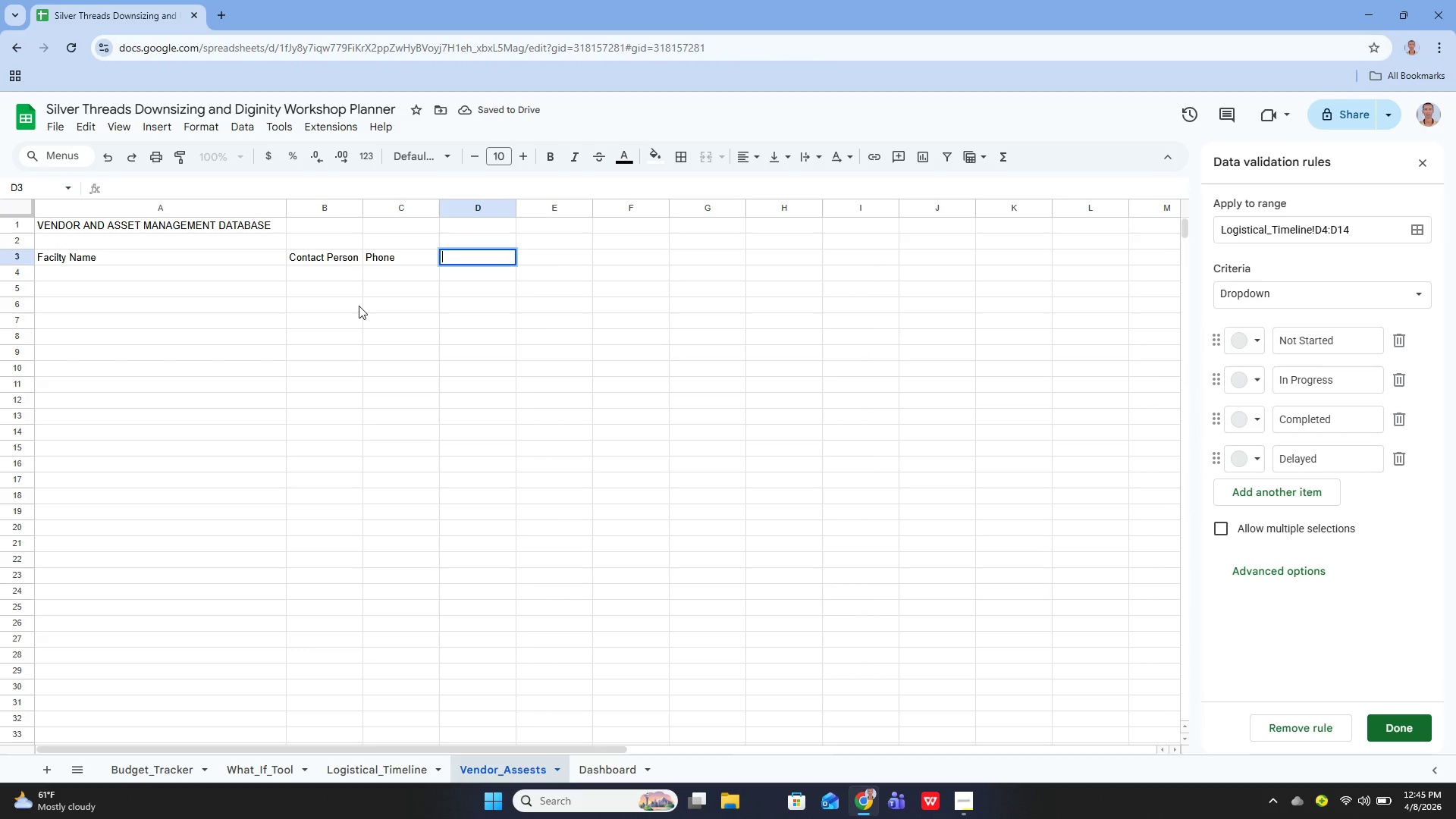 
key(Enter)
 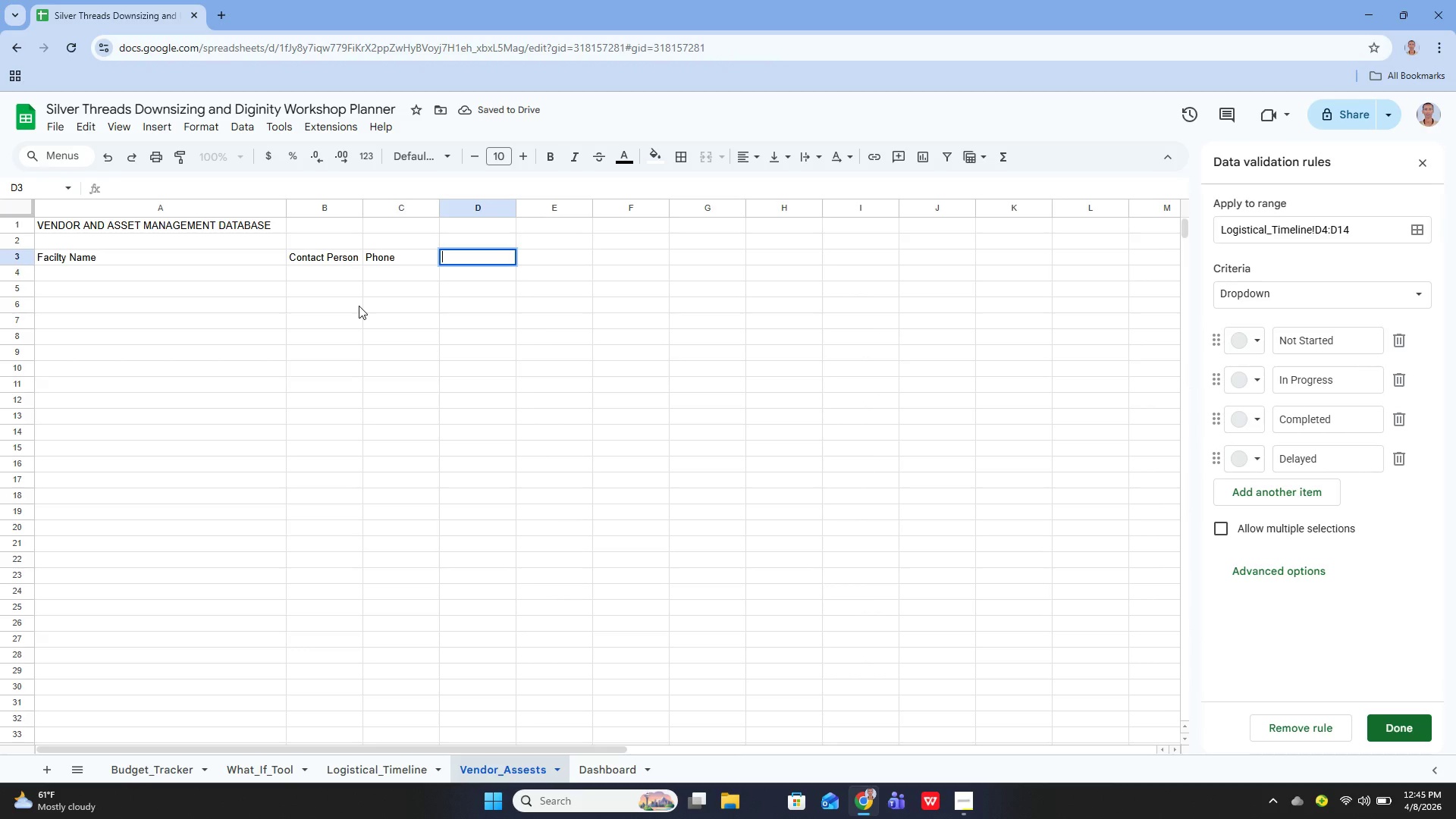 
type(Email)
 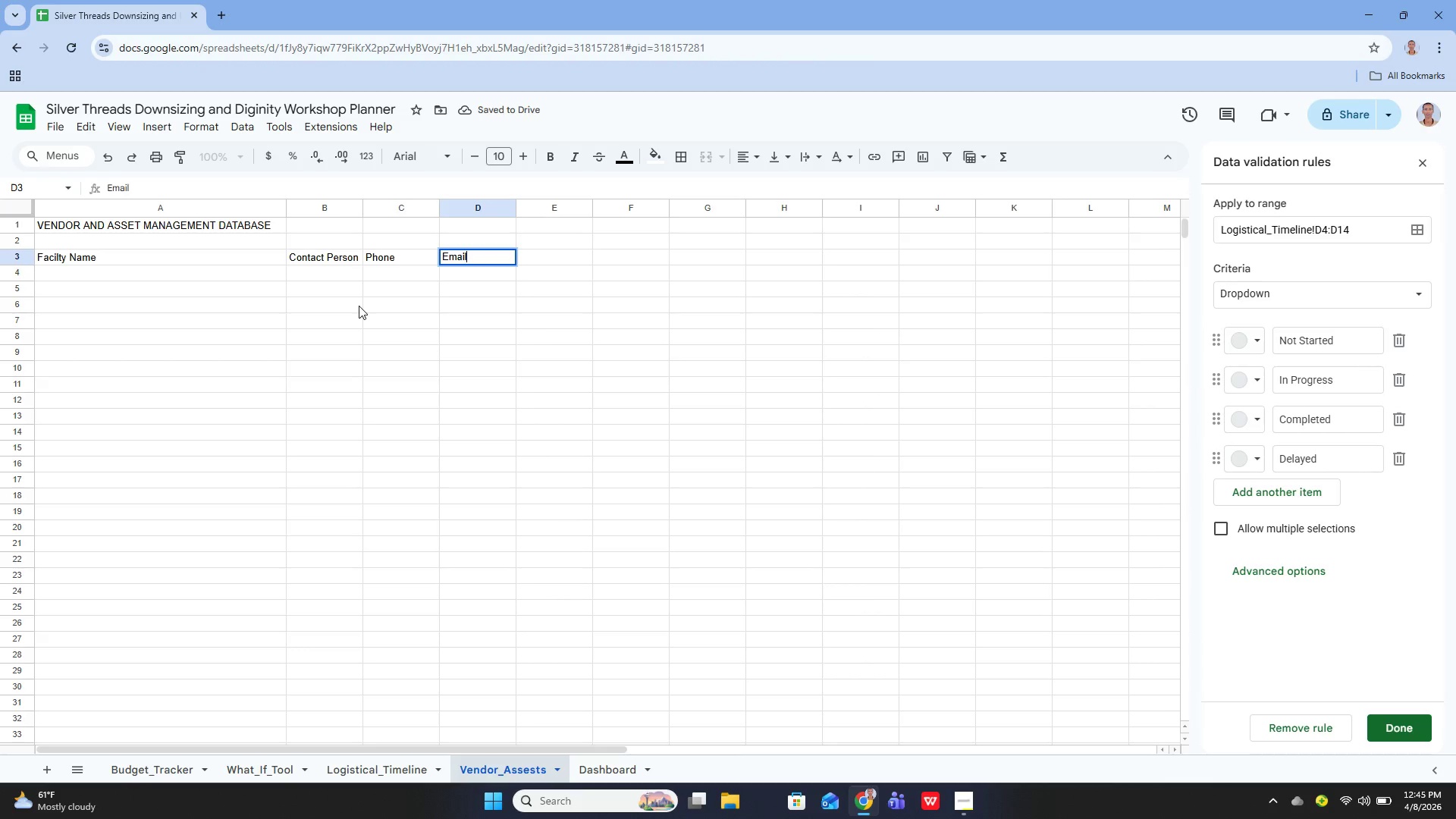 
key(Enter)
 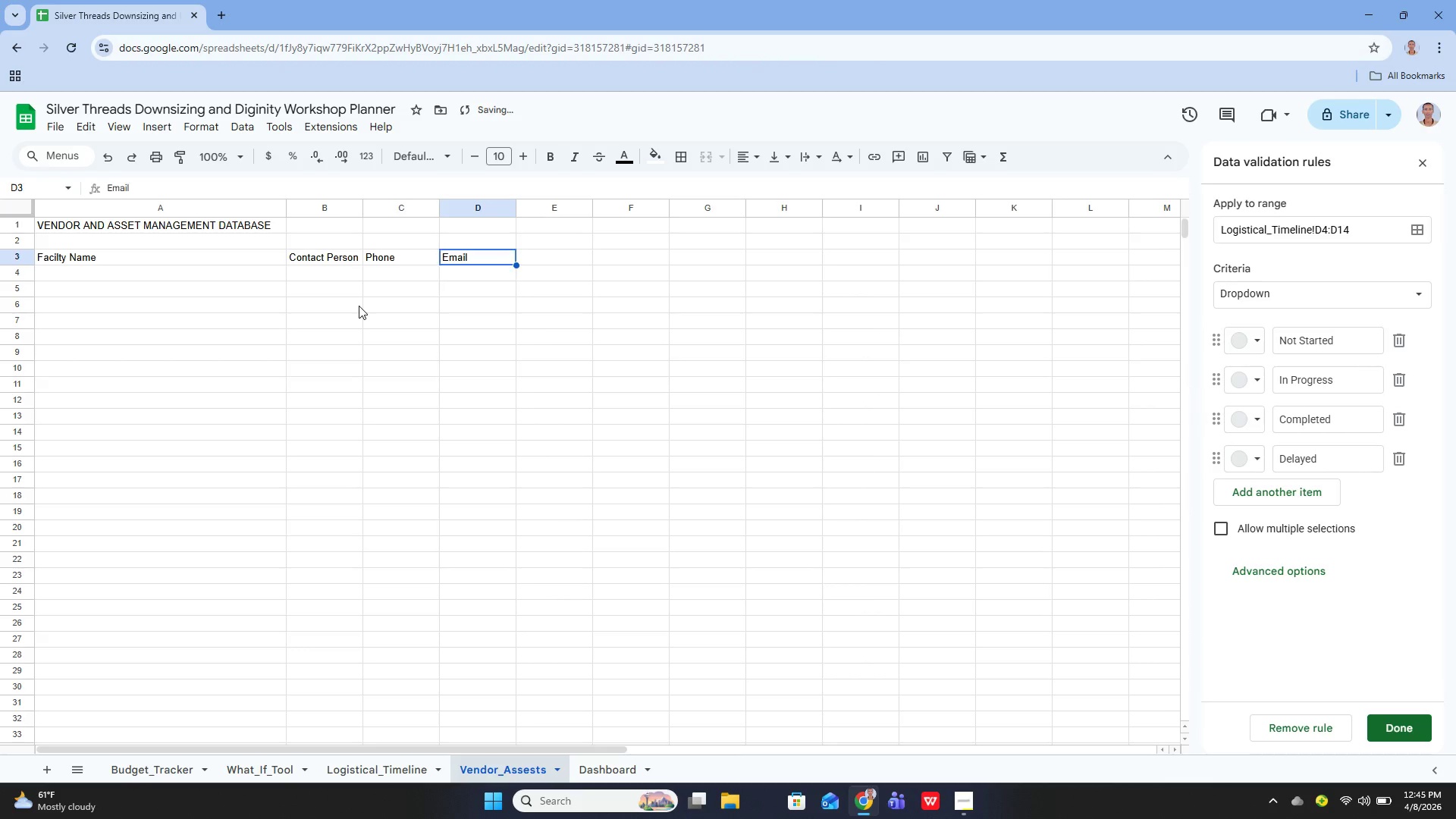 
key(ArrowUp)
 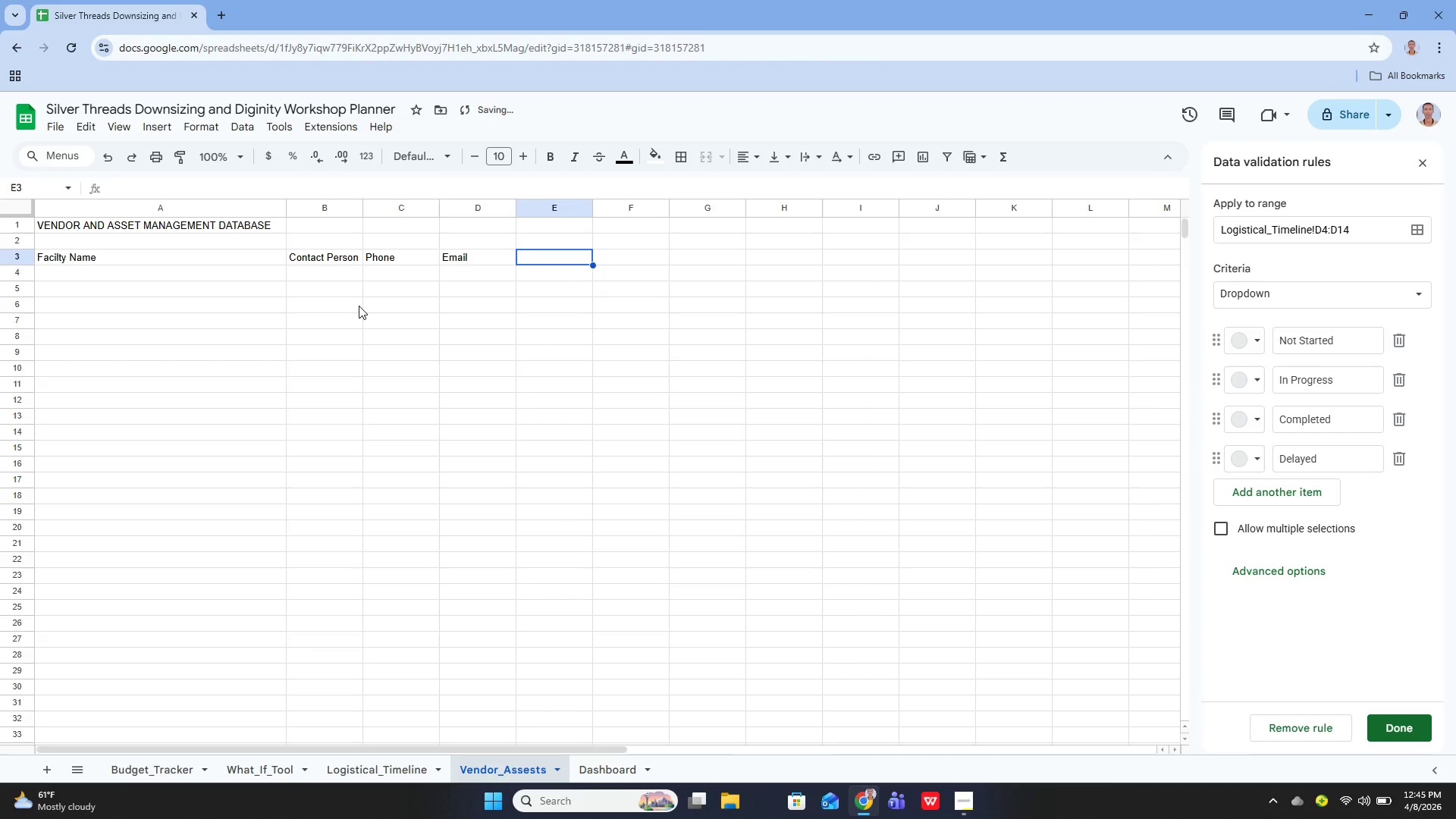 
key(ArrowRight)
 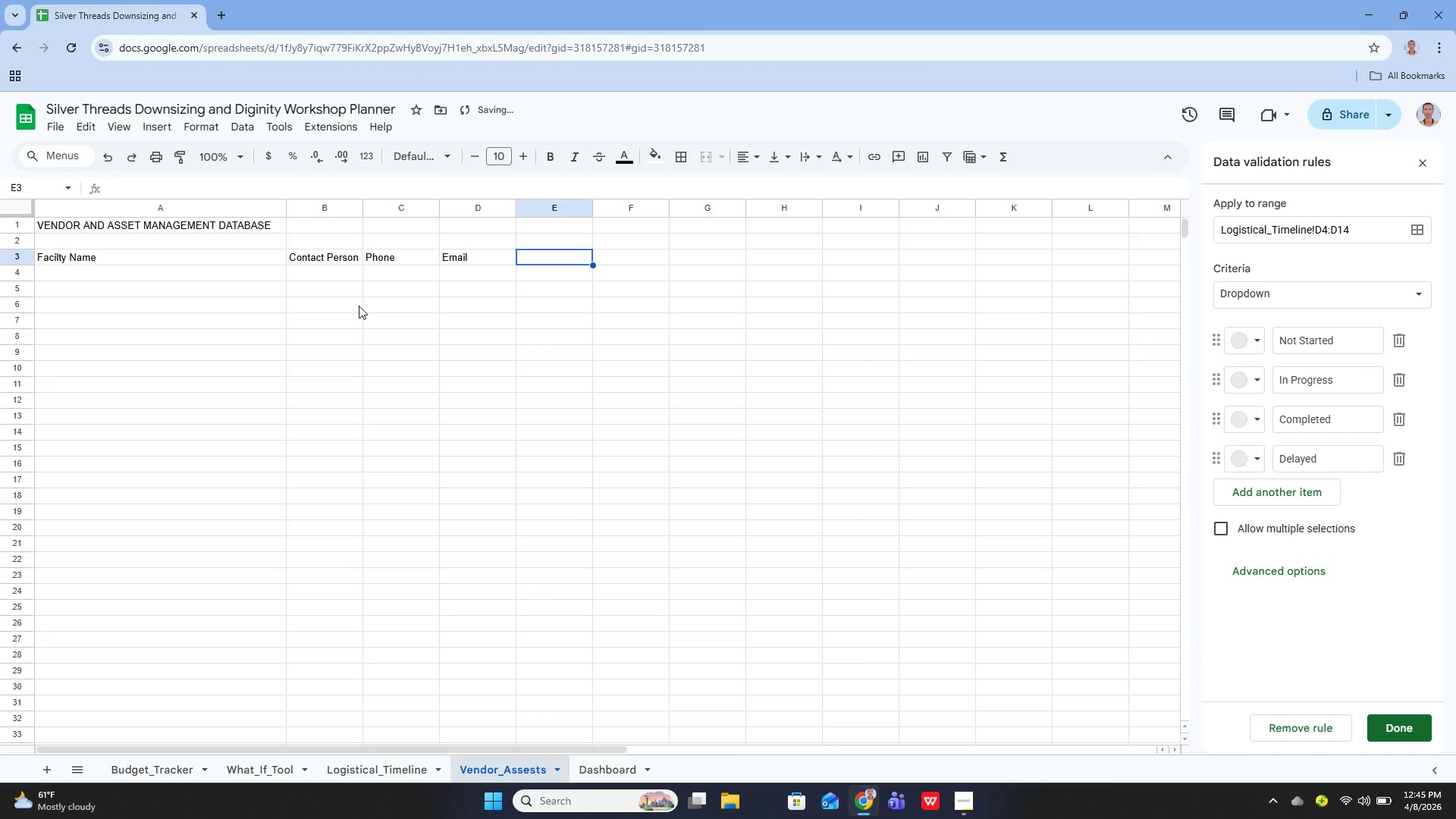 
key(Enter)
 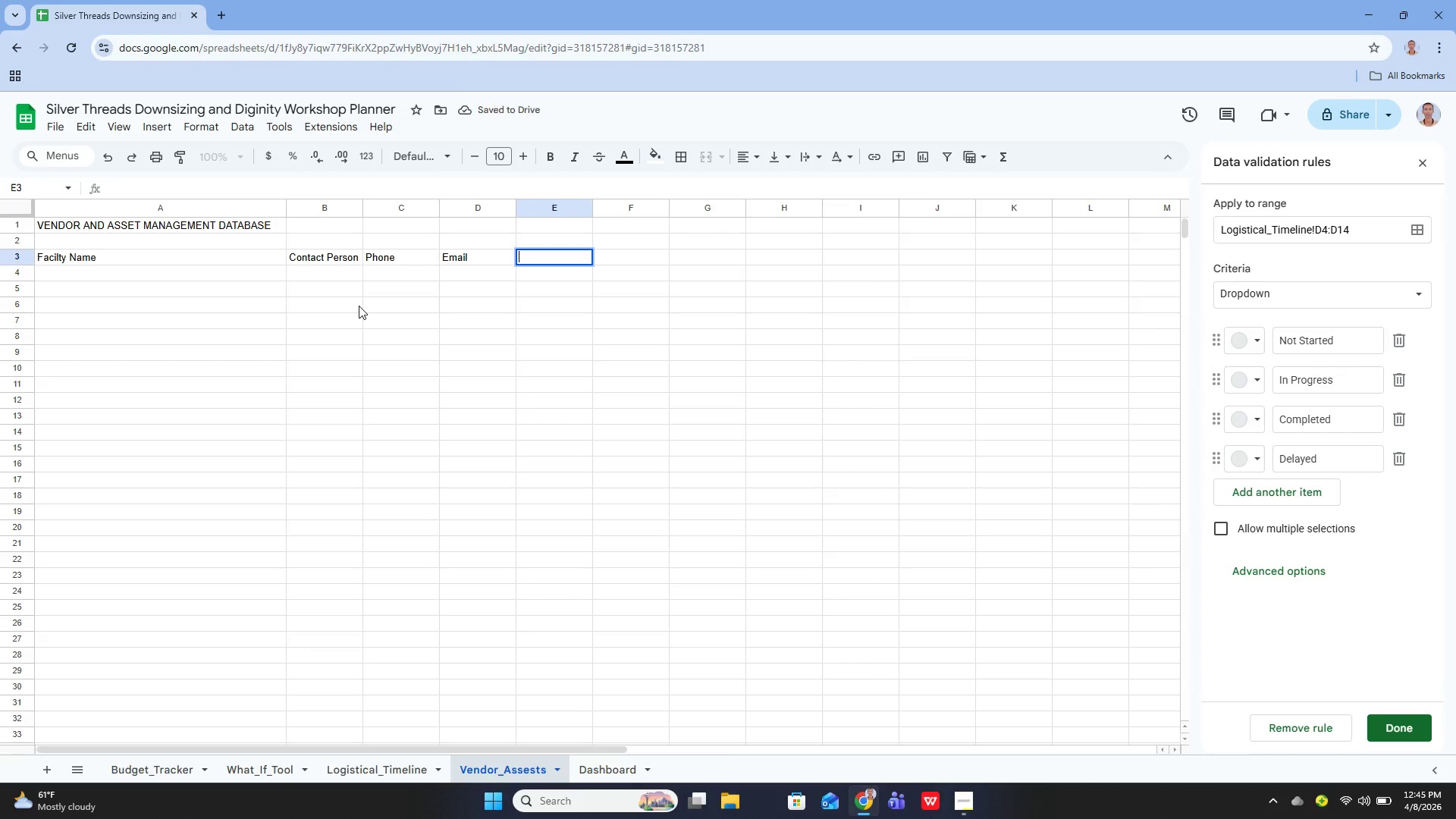 
type(Equipment Needed)
 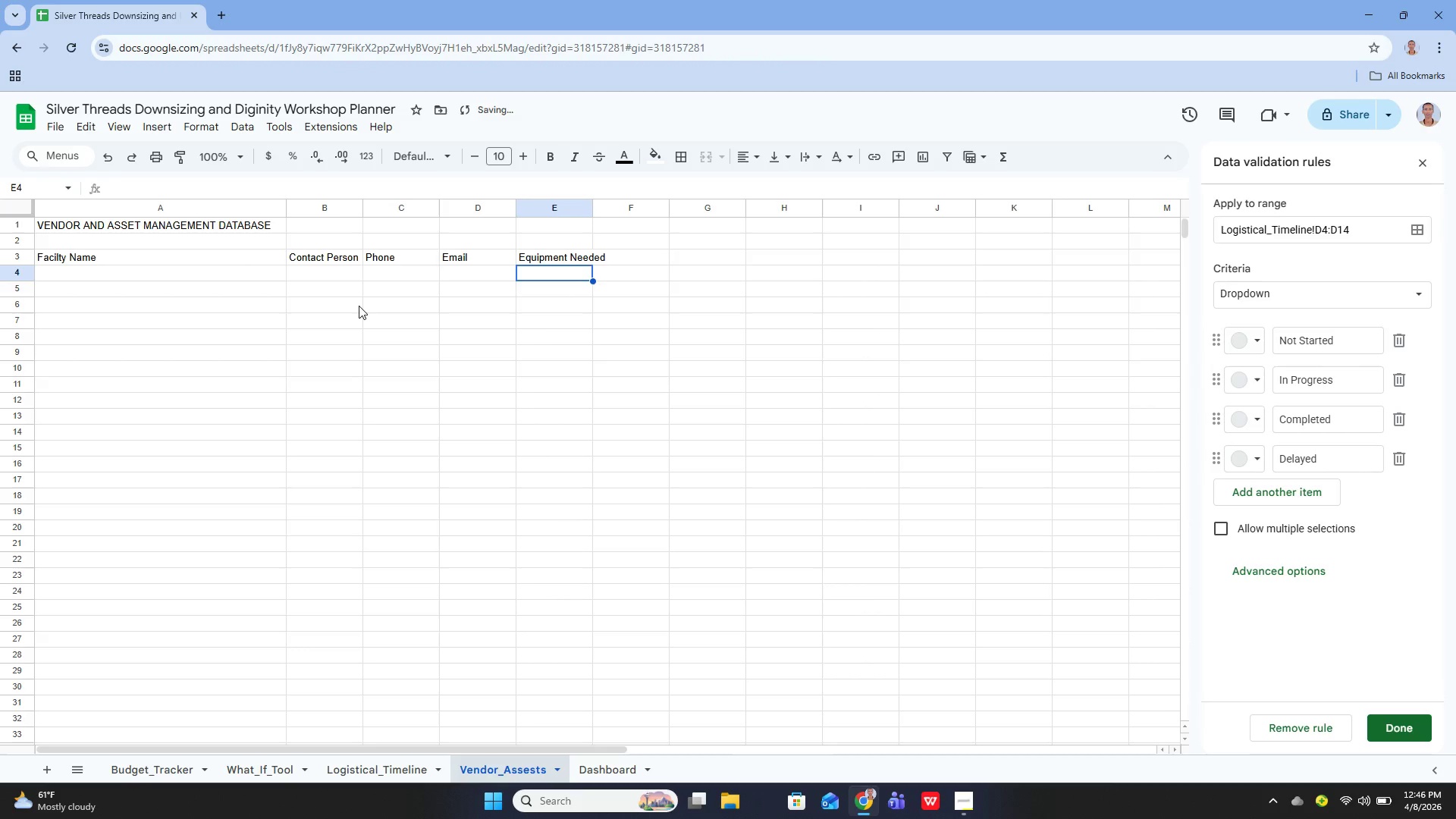 
 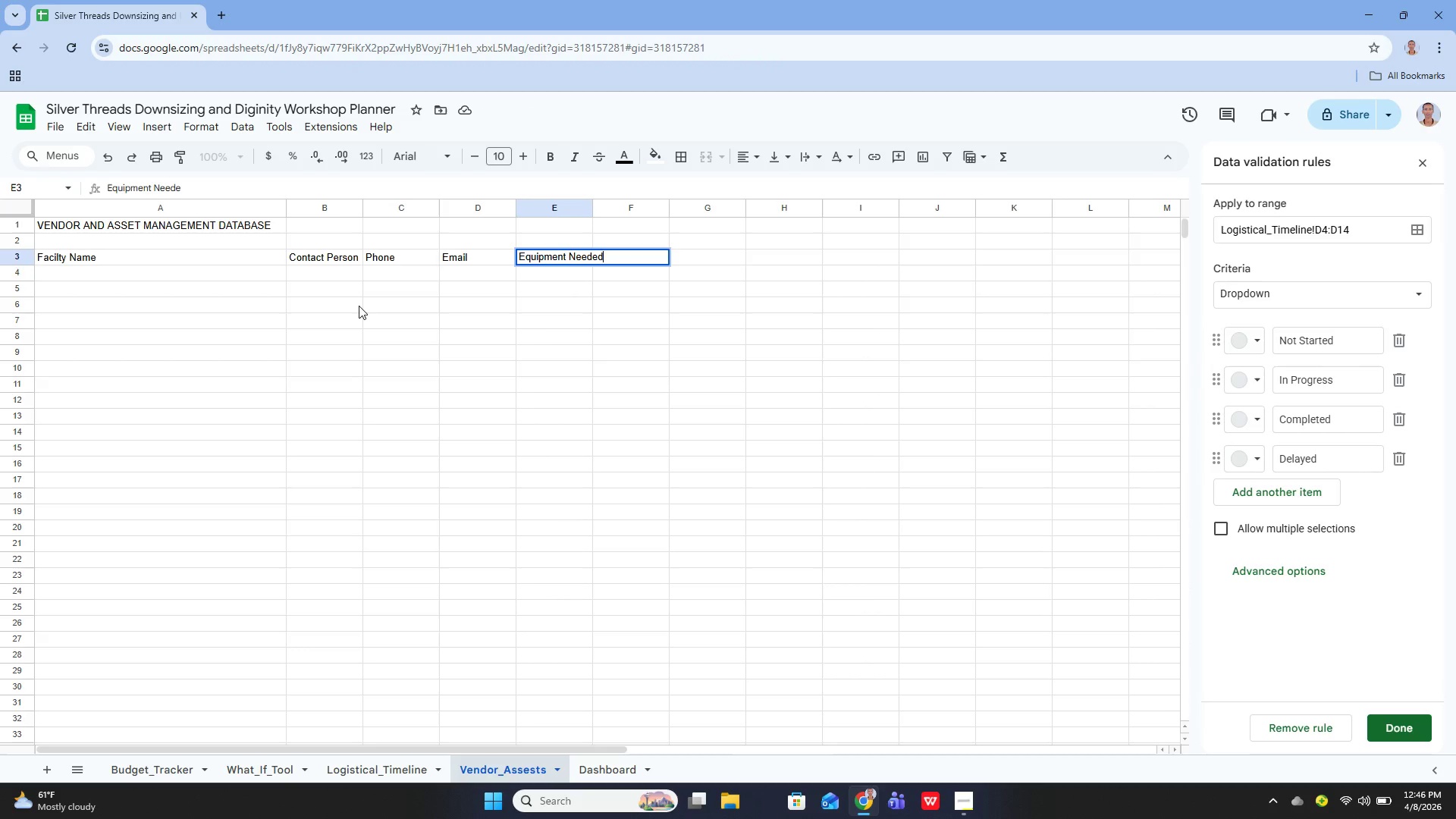 
key(Enter)
 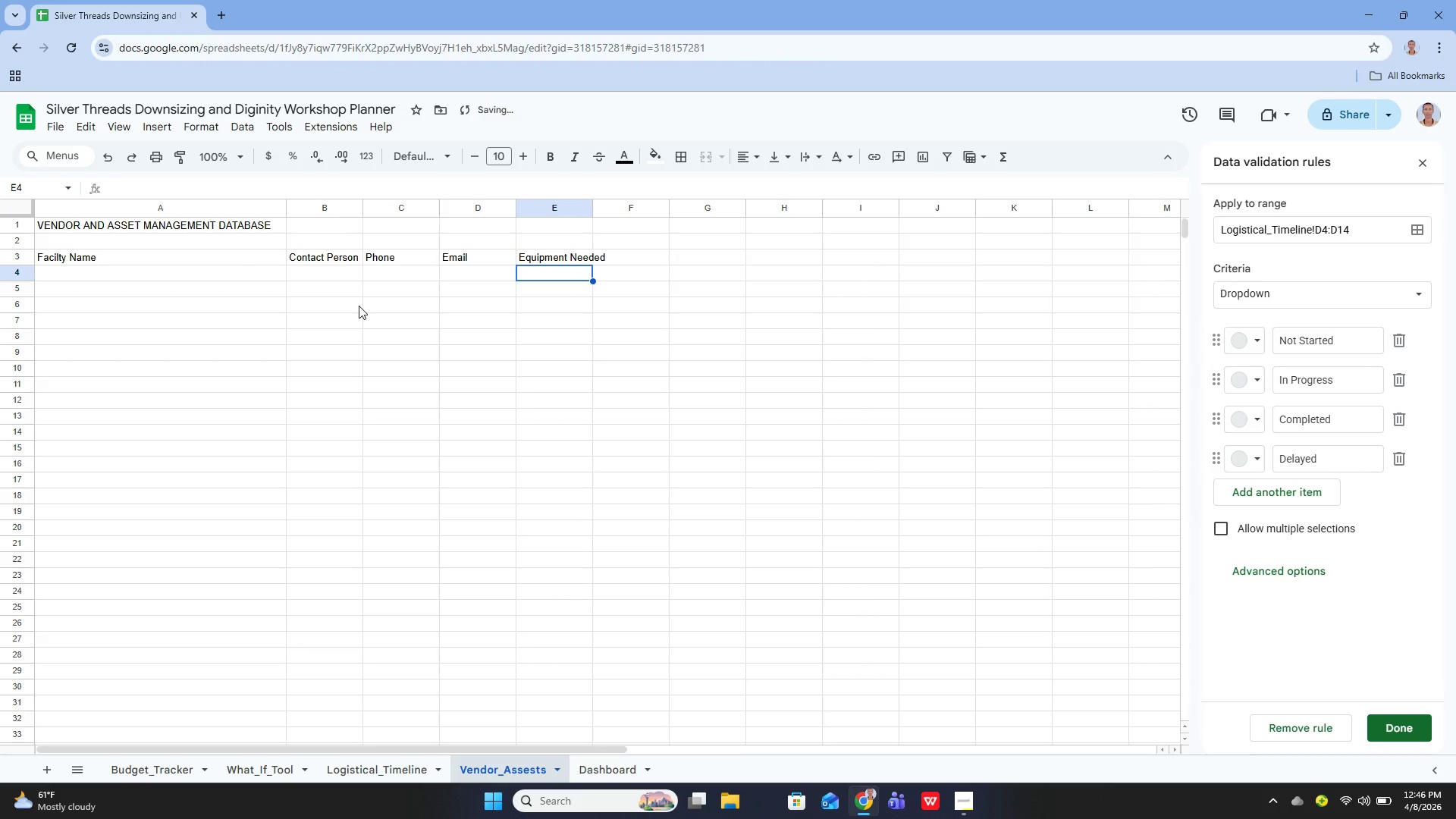 
key(ArrowUp)
 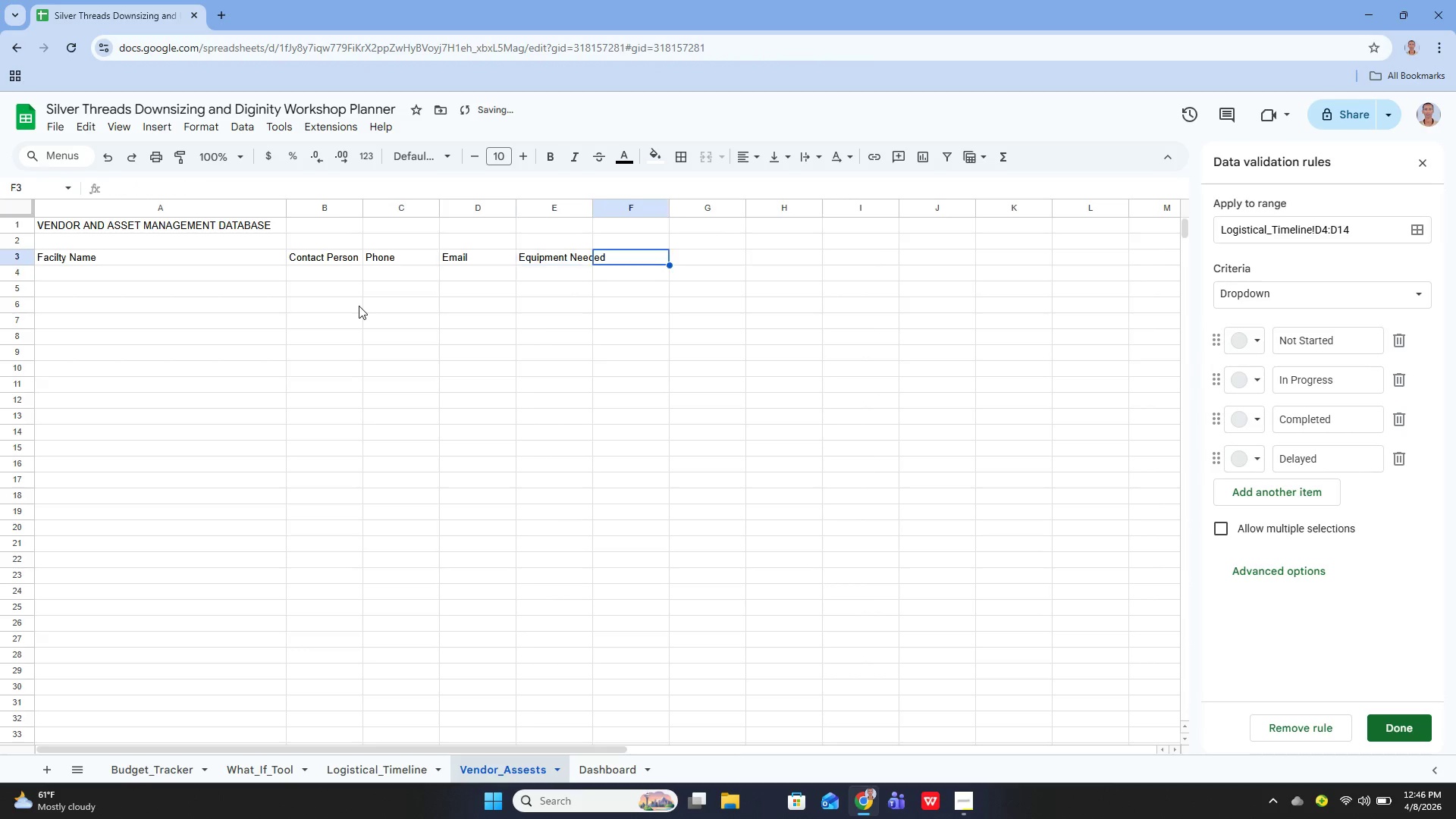 
key(ArrowRight)
 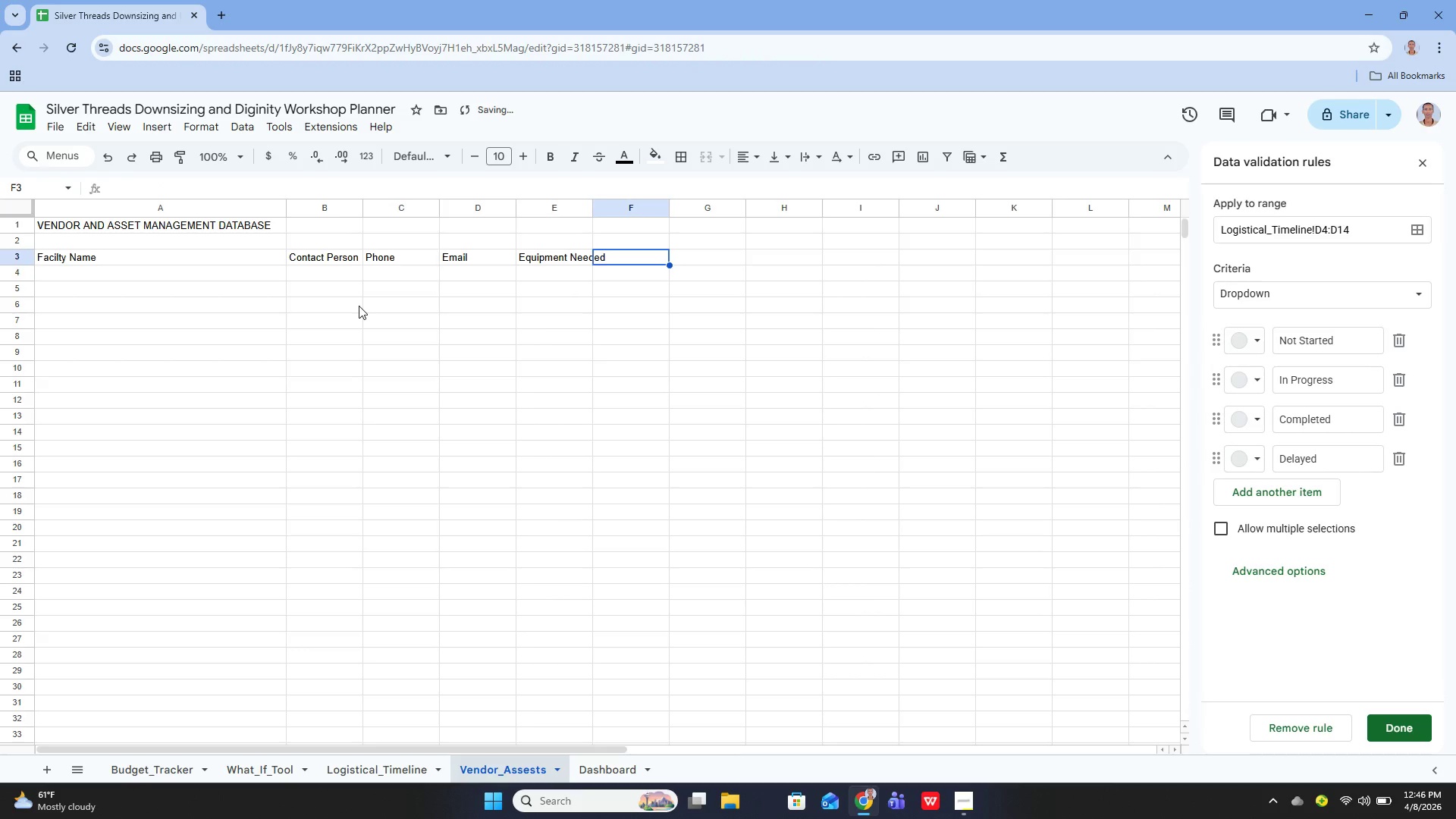 
key(Enter)
 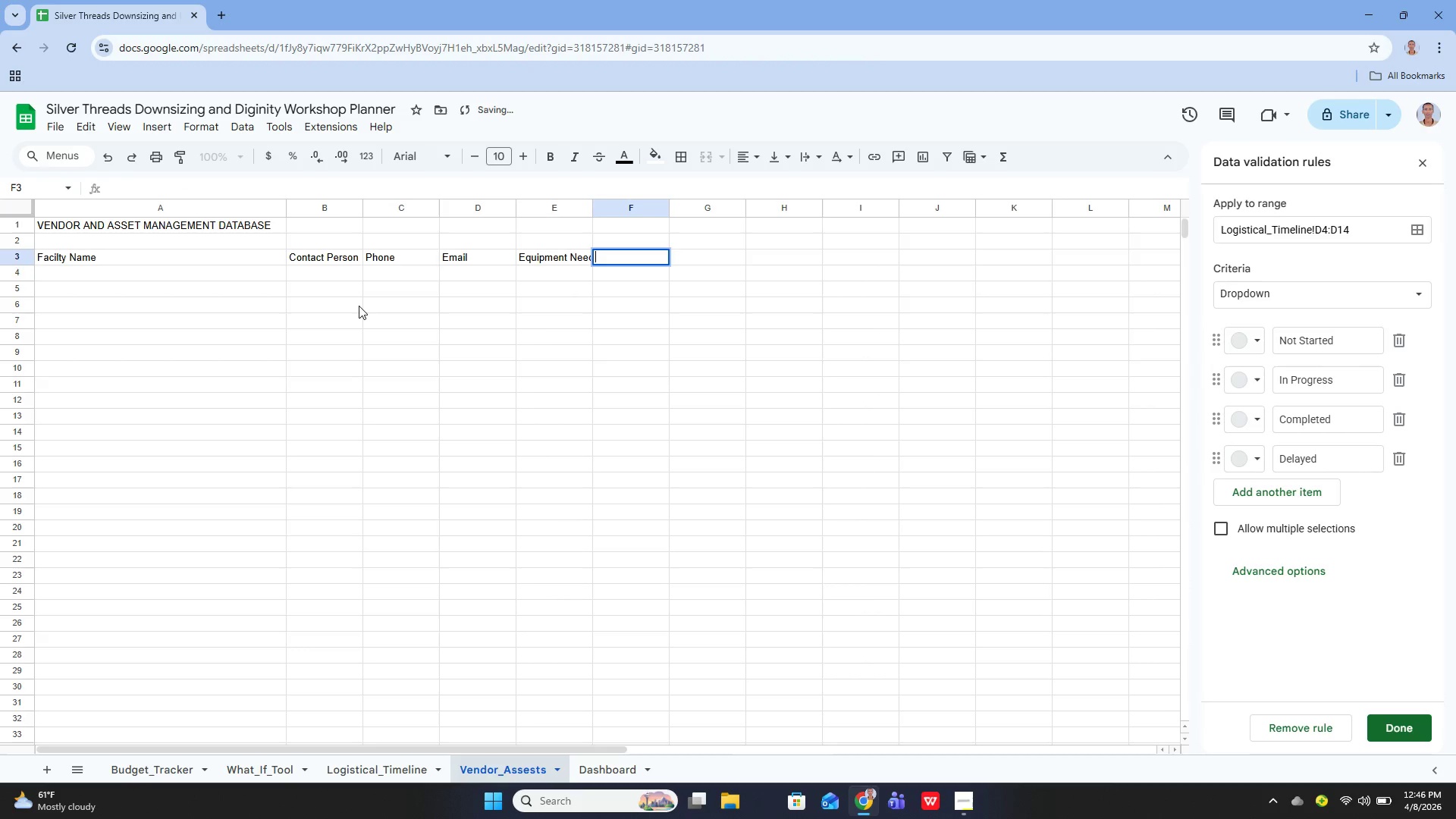 
type(Rental Status)
 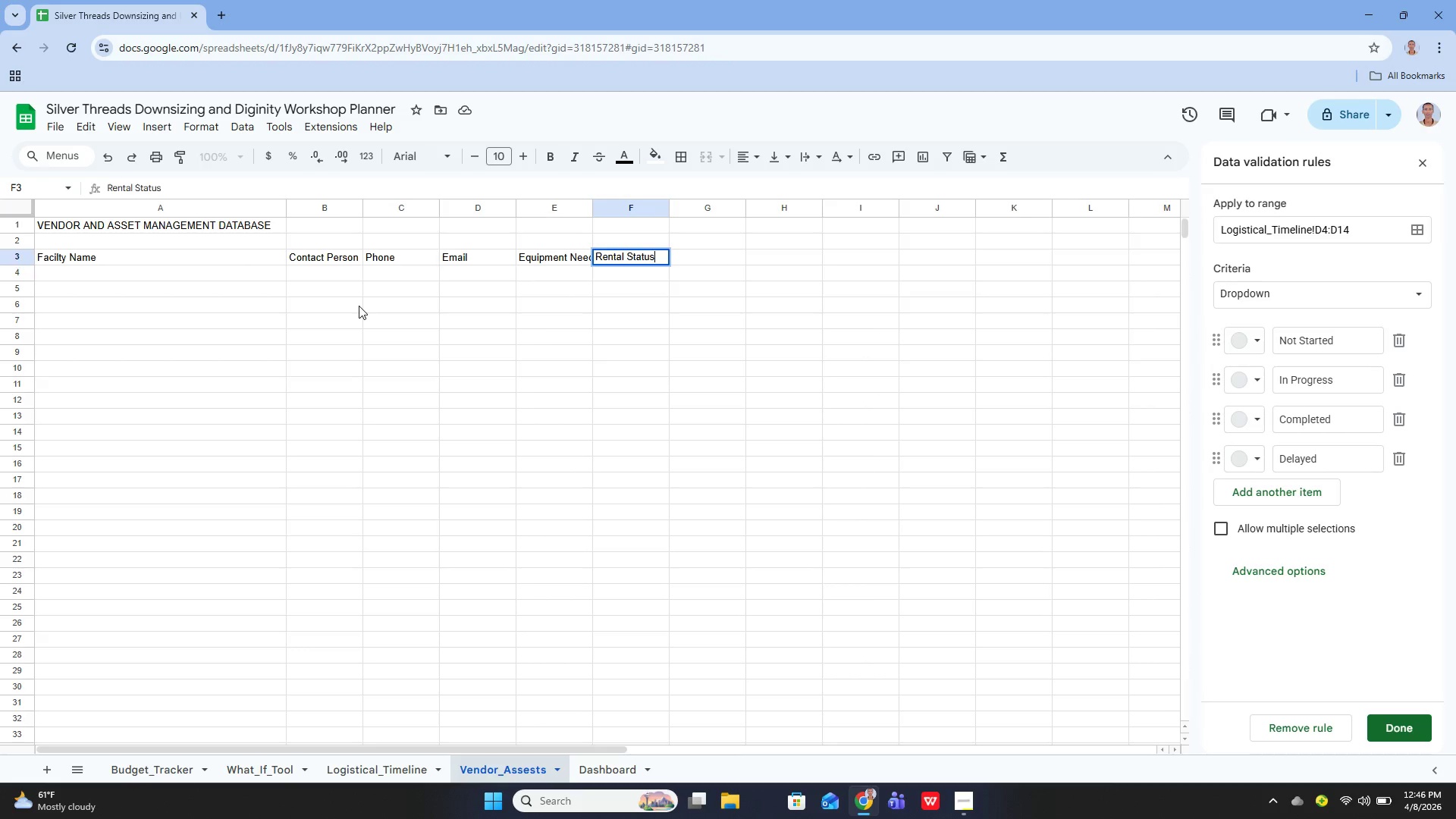 
key(Enter)
 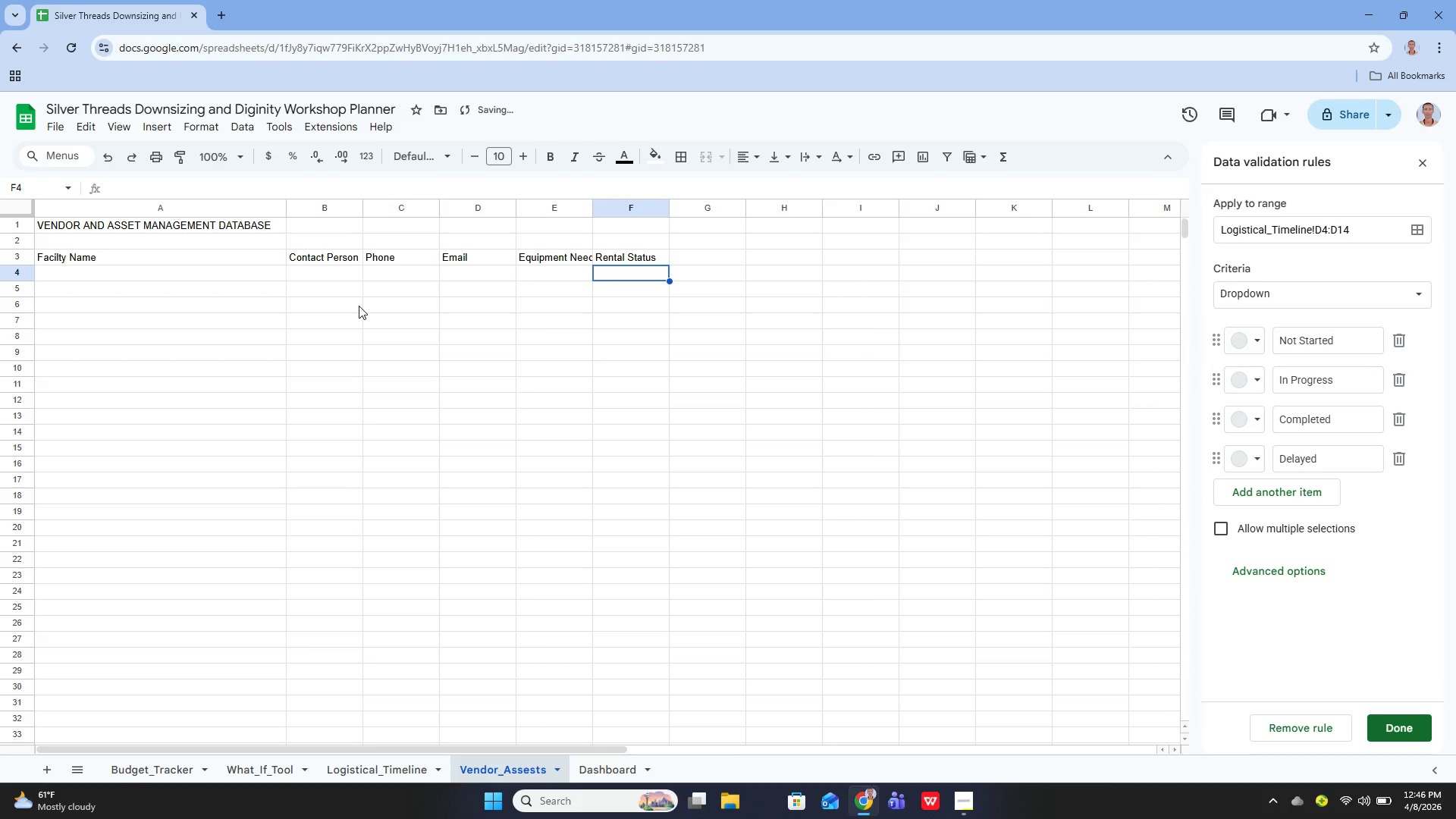 
key(ArrowUp)
 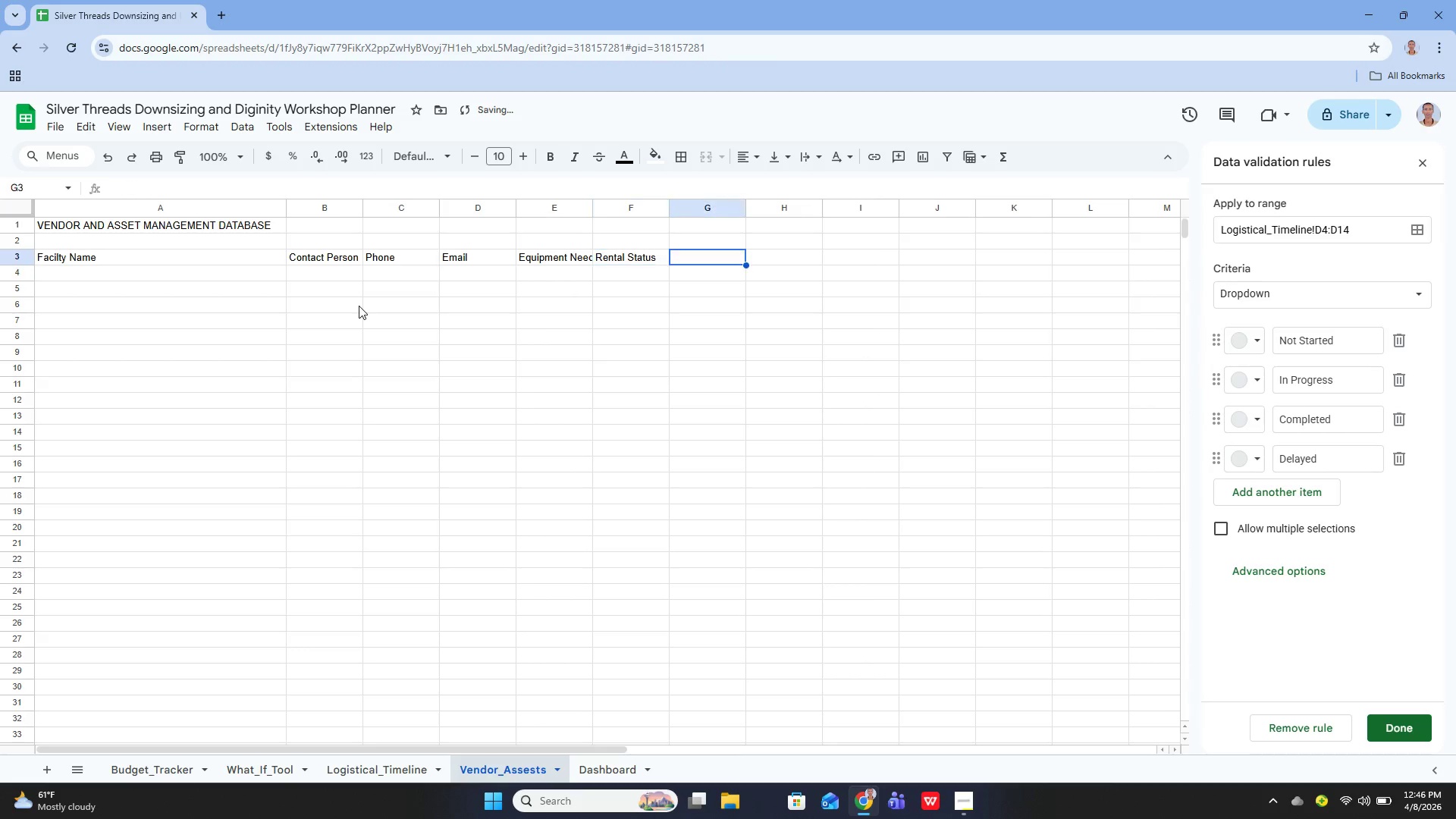 
key(ArrowRight)
 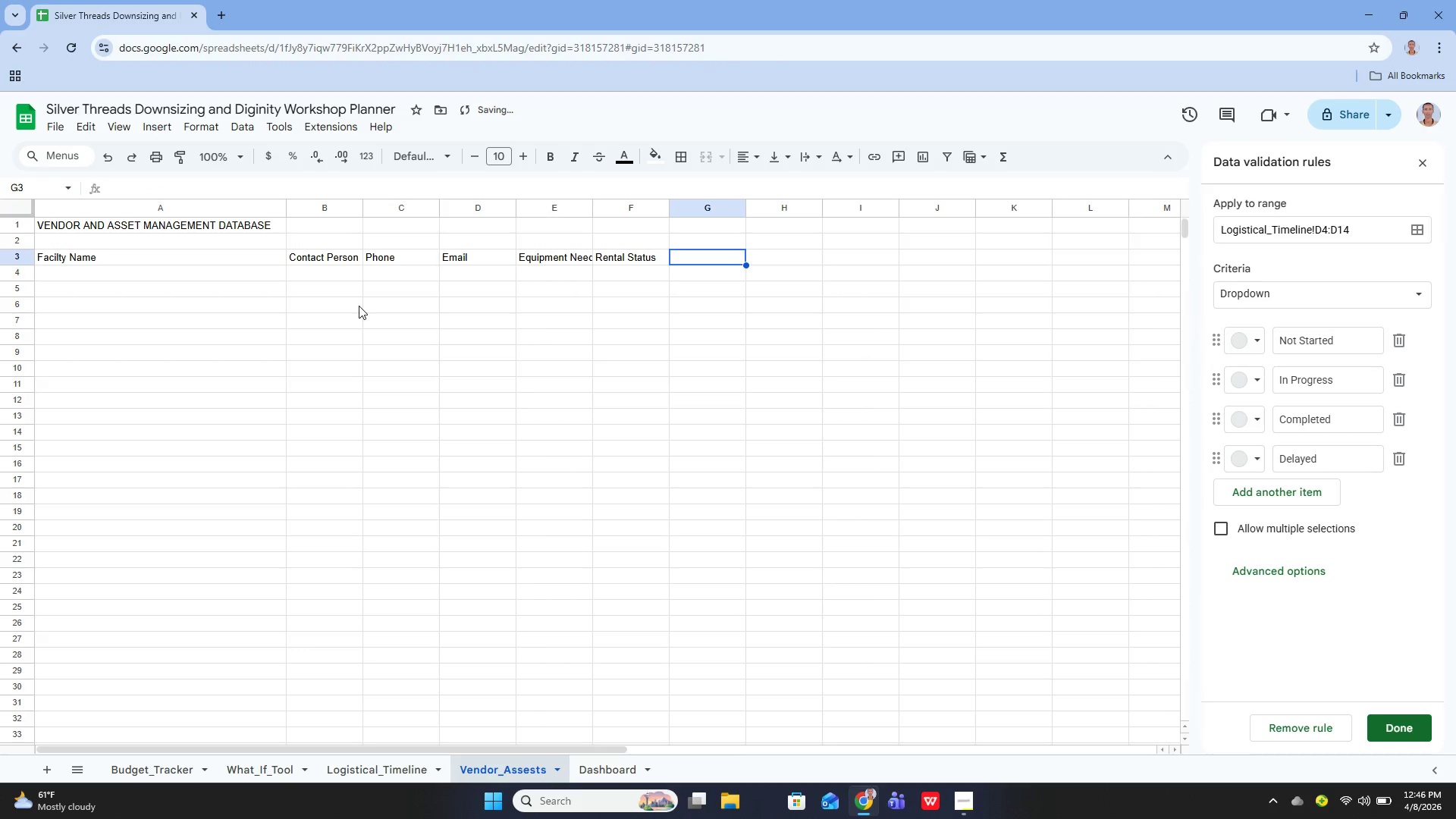 
key(Enter)
 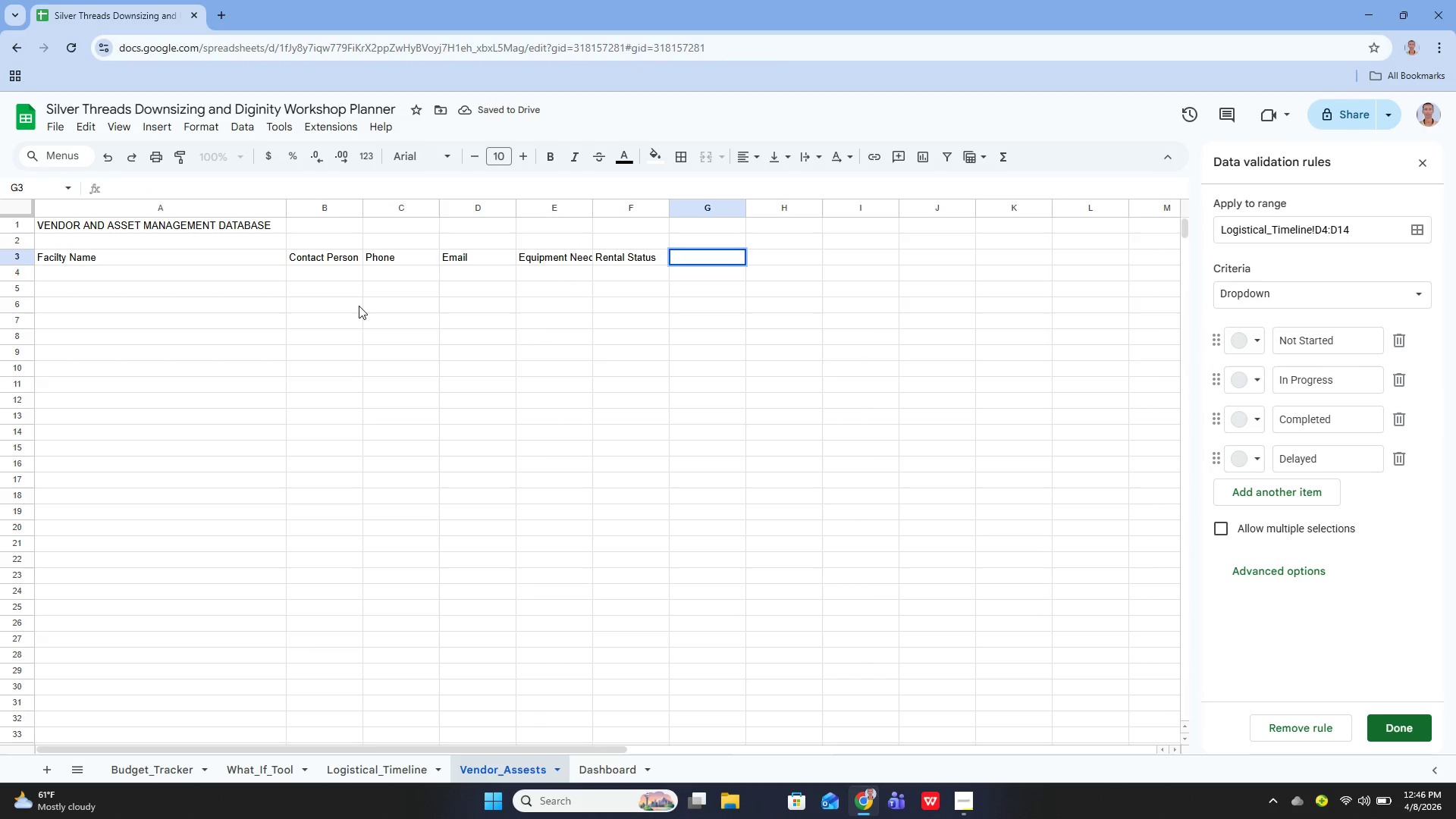 
type(Renta Cost)
 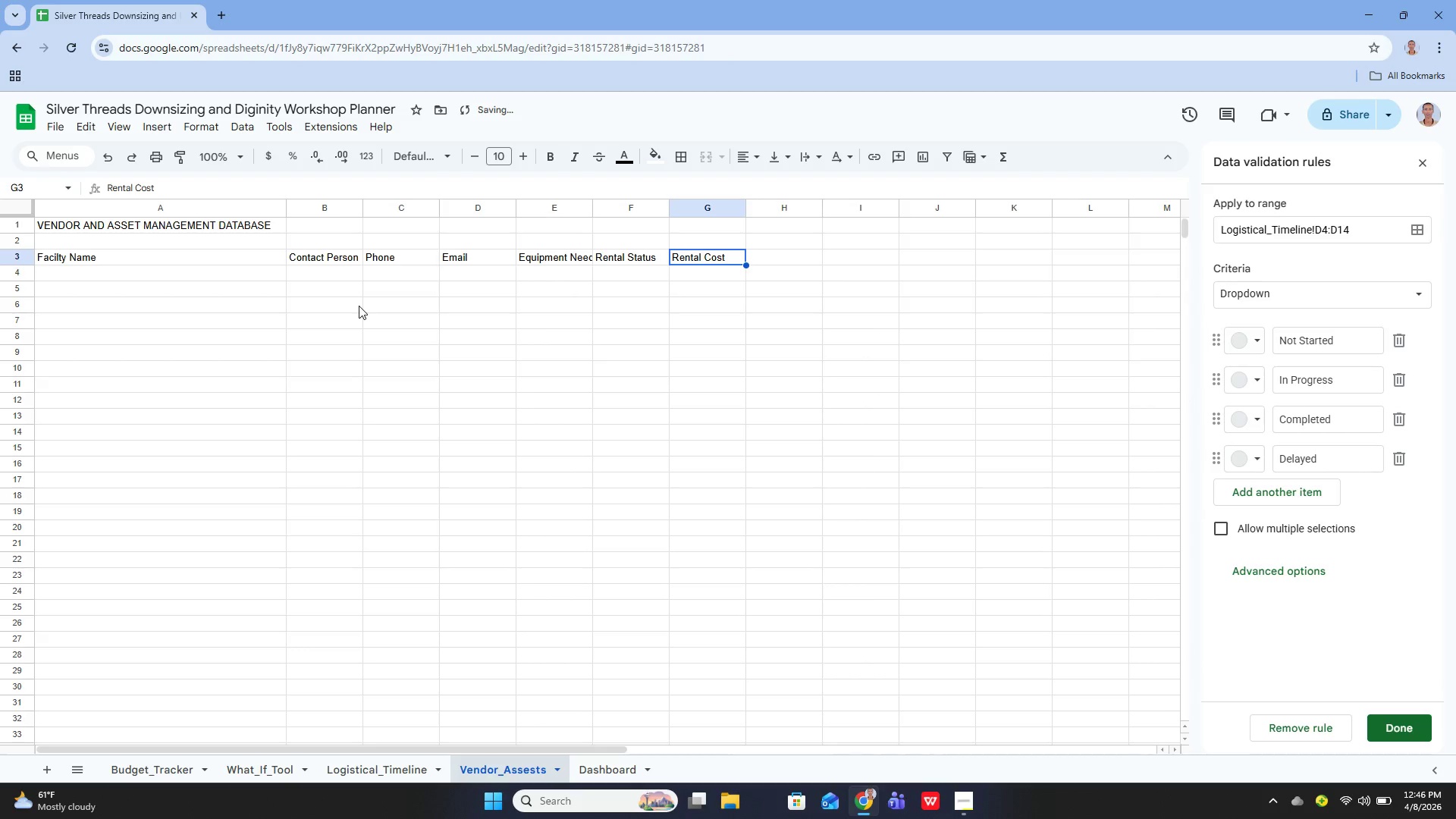 
hold_key(key=L, duration=0.31)
 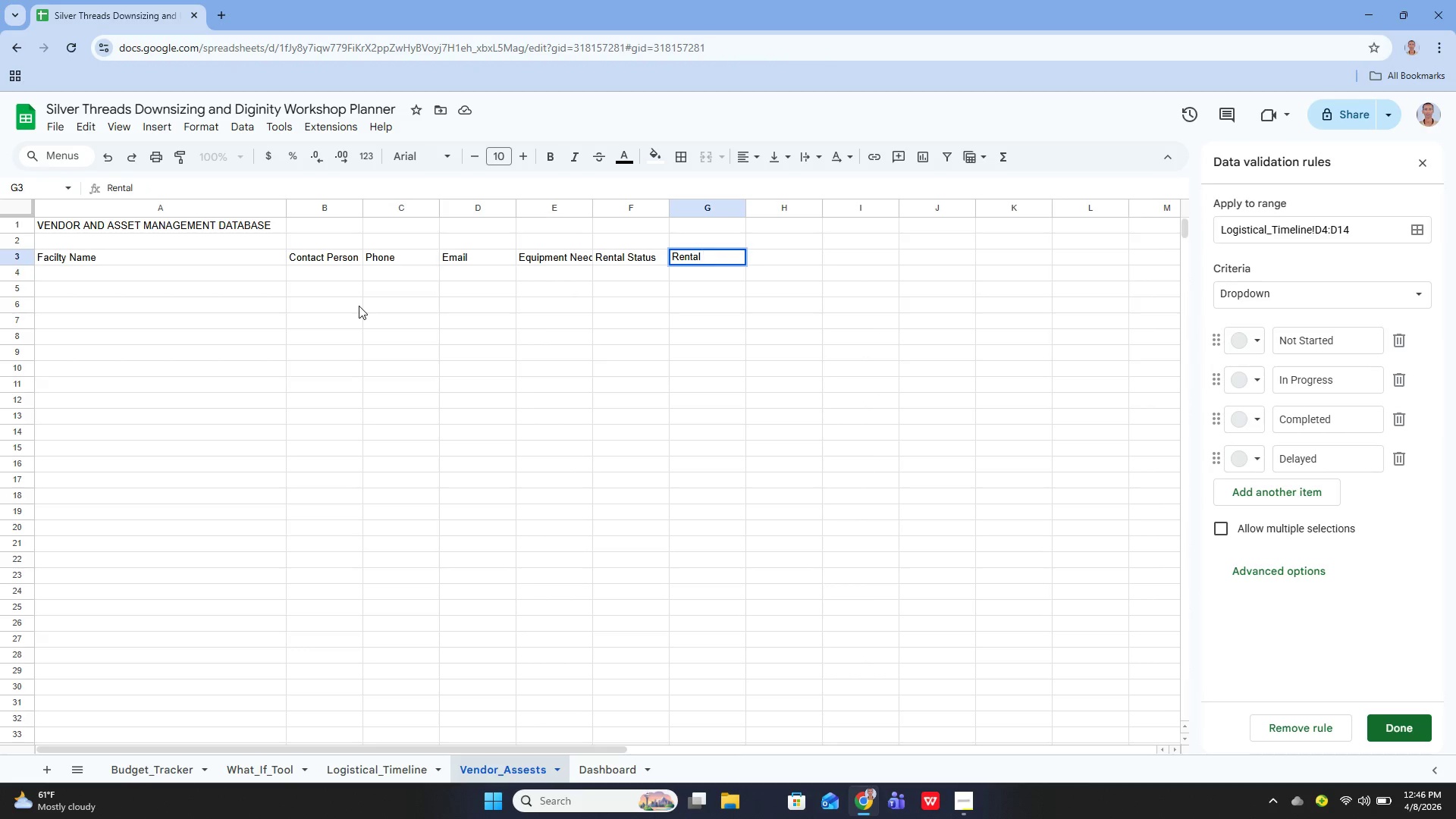 
key(Enter)
 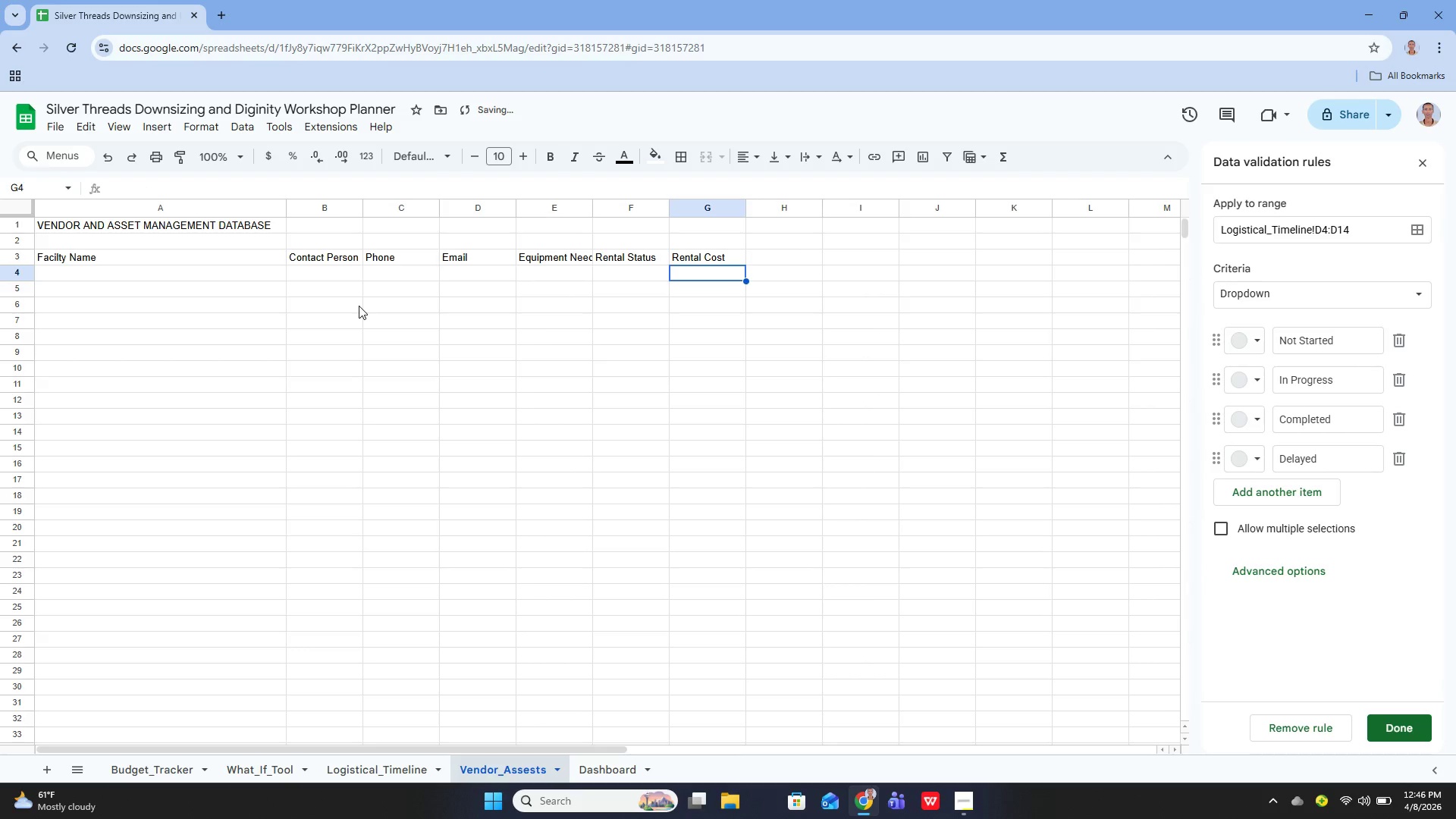 
key(ArrowUp)
 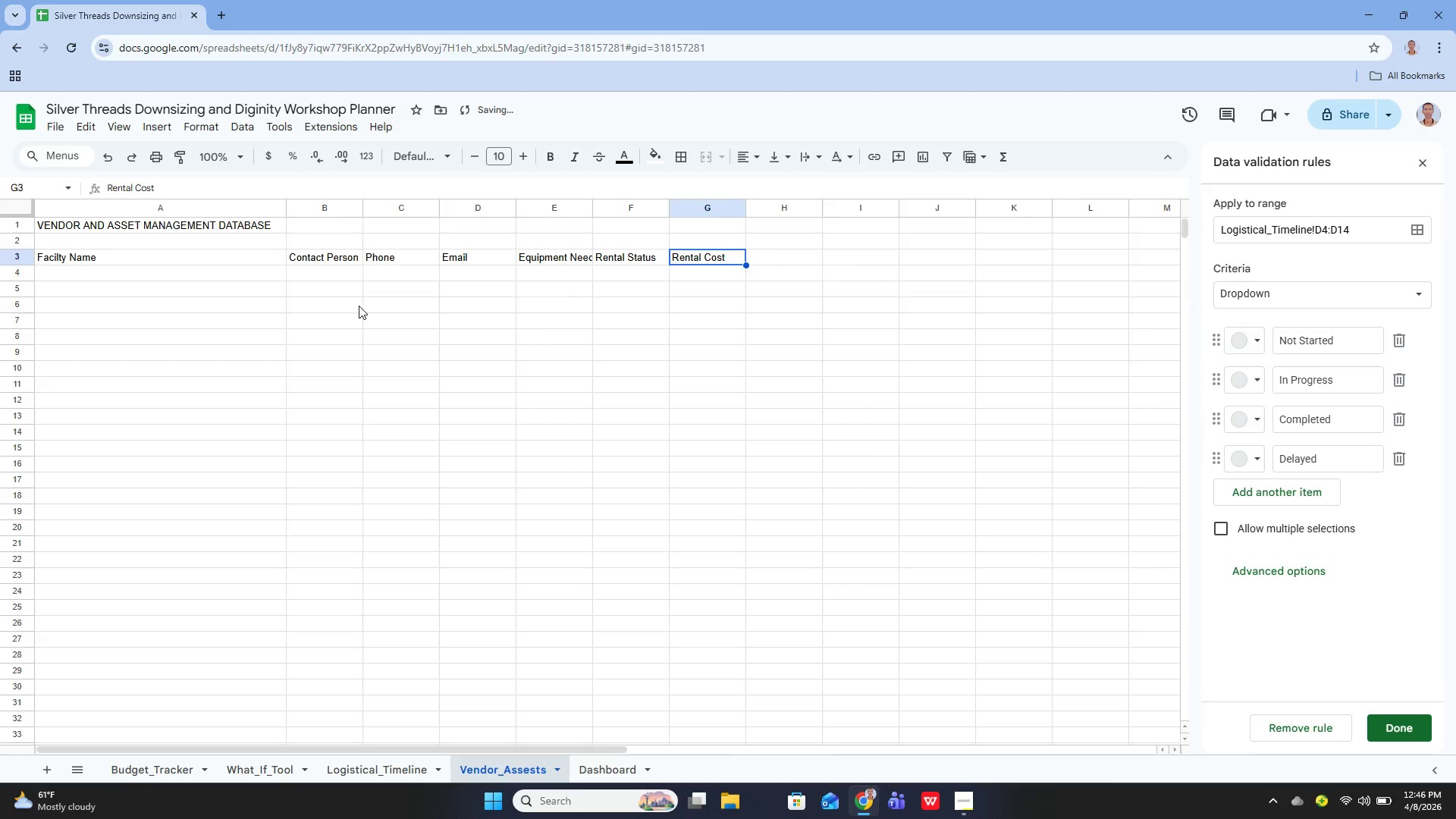 
key(ArrowRight)
 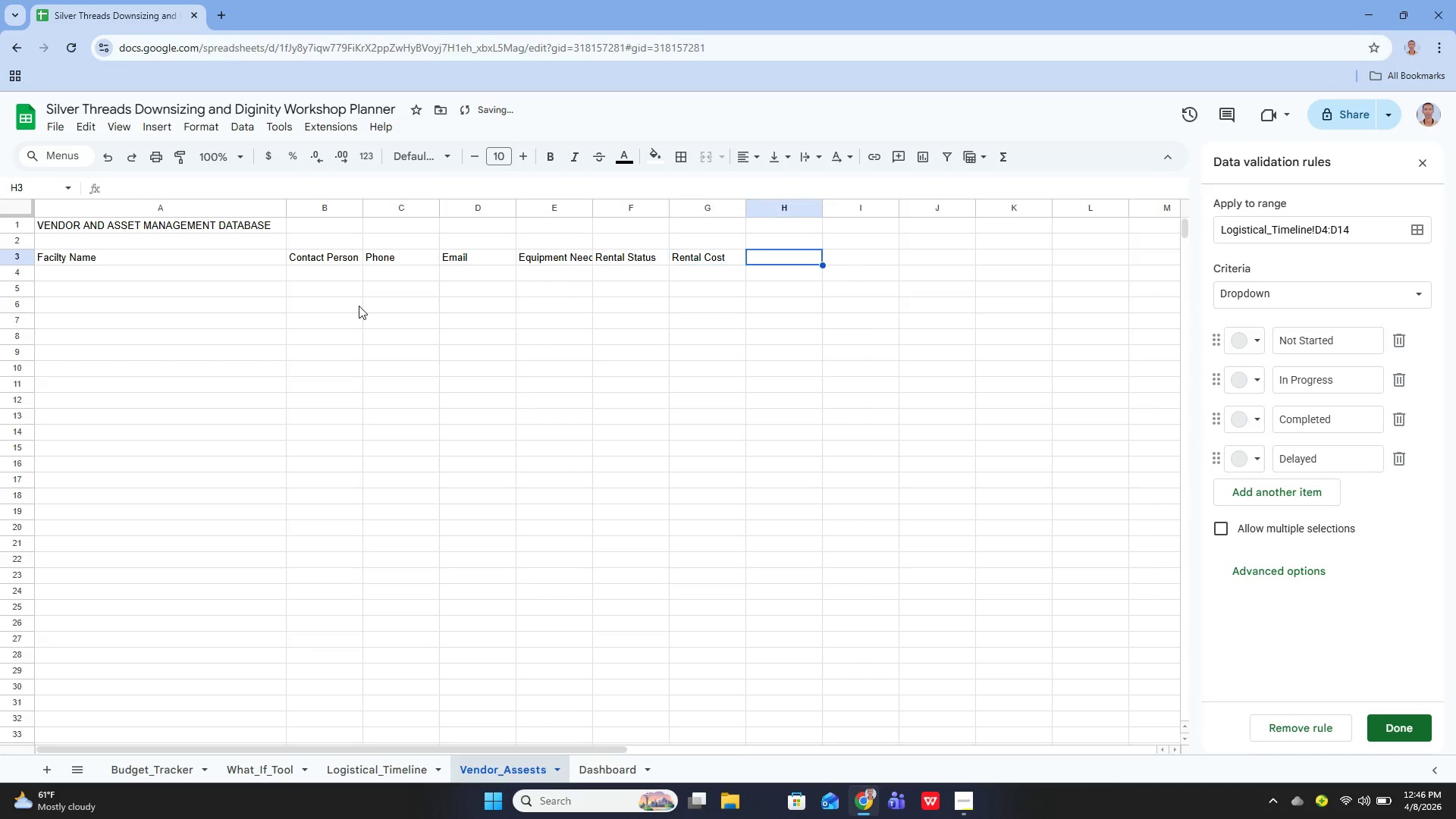 
key(Enter)
 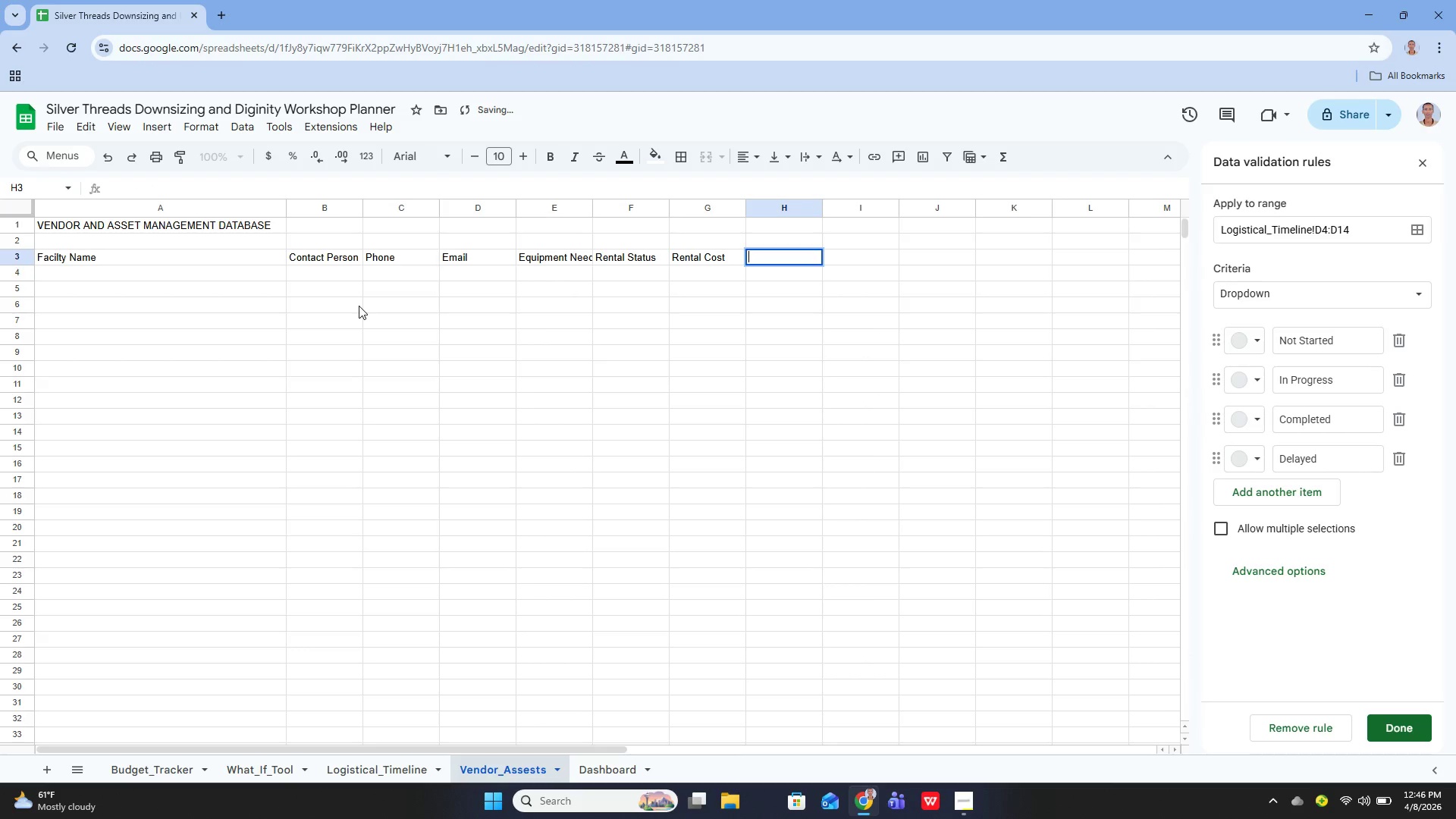 
type(Delivery Date)
 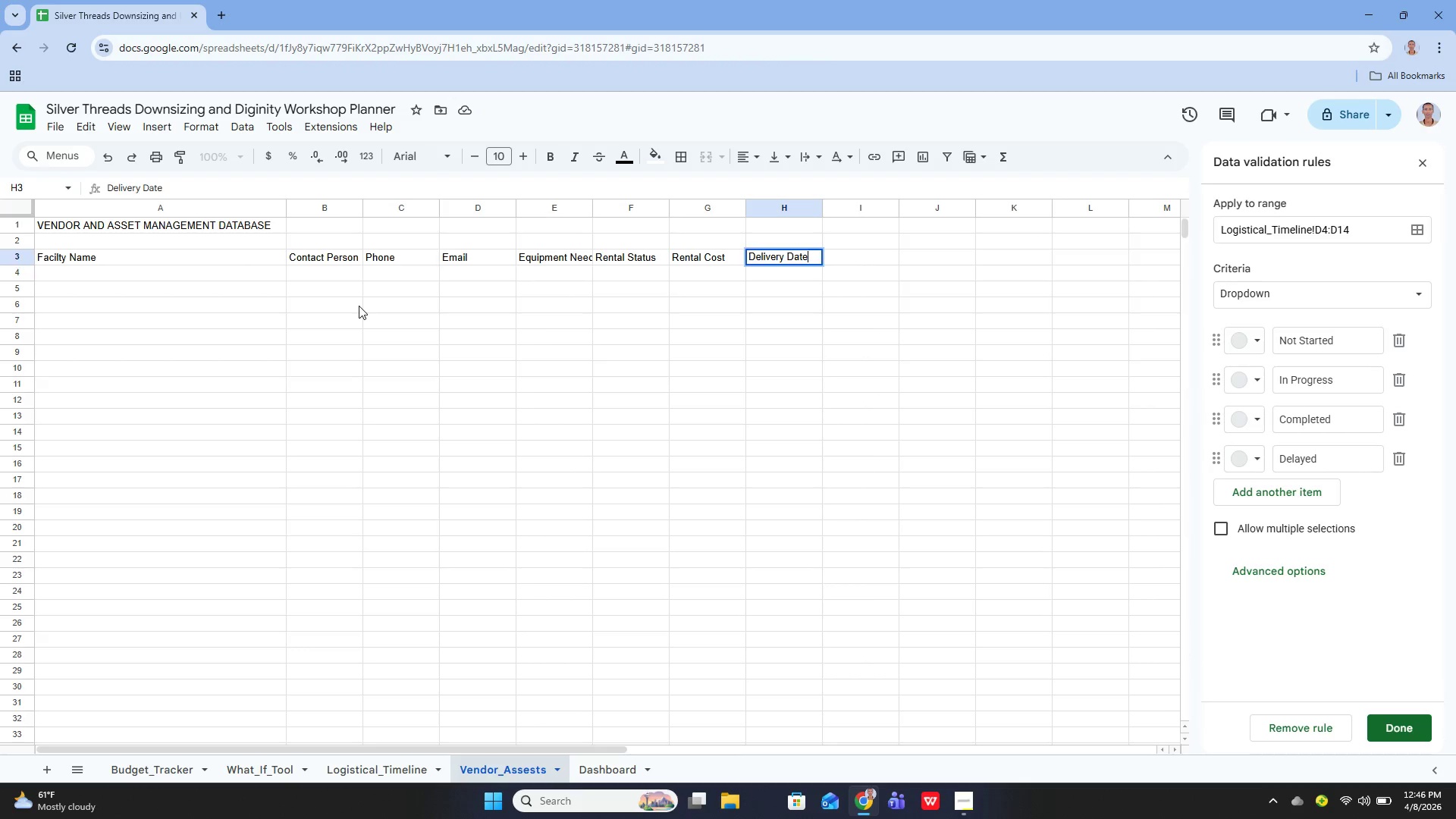 
key(Enter)
 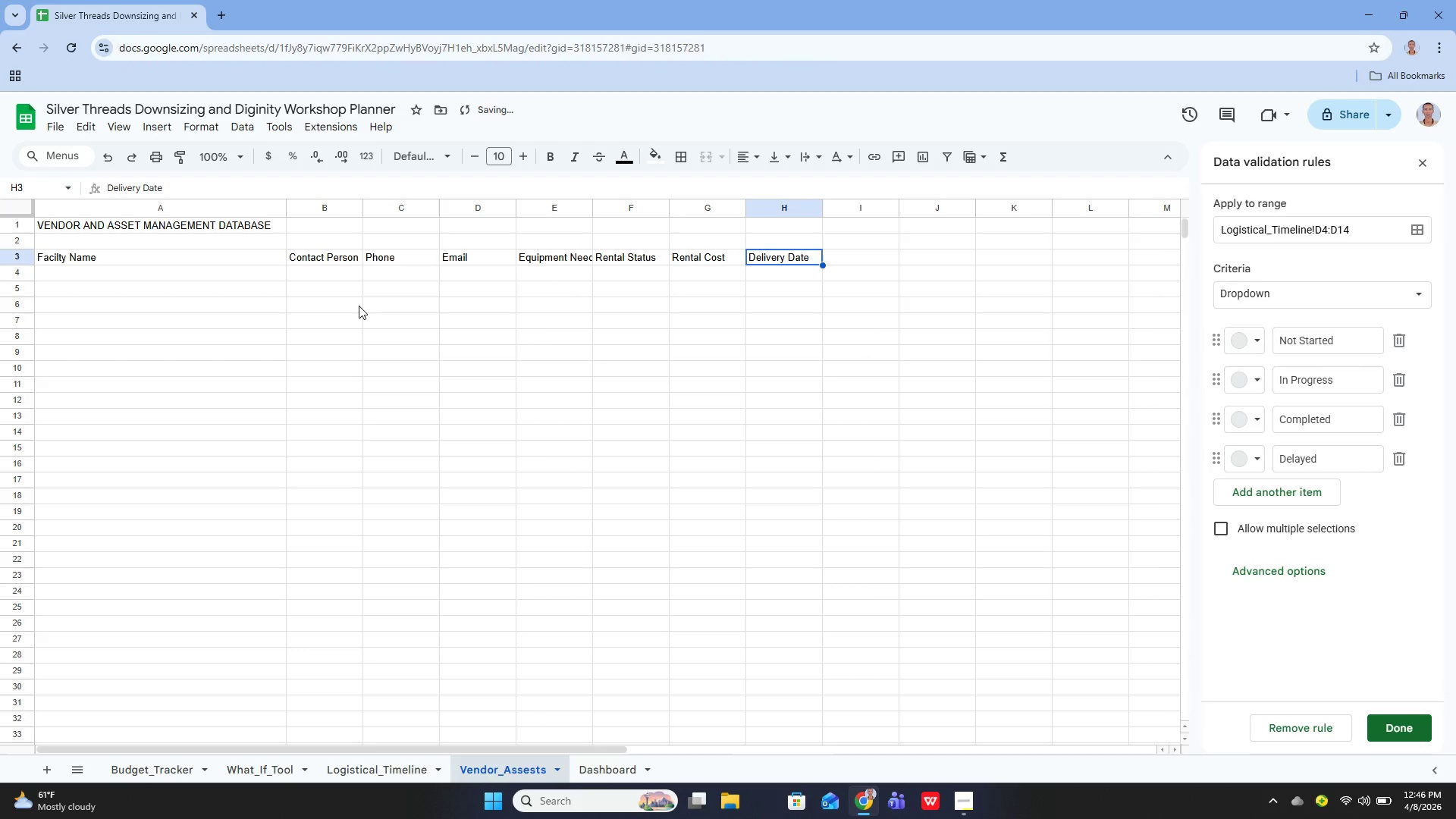 
key(ArrowUp)
 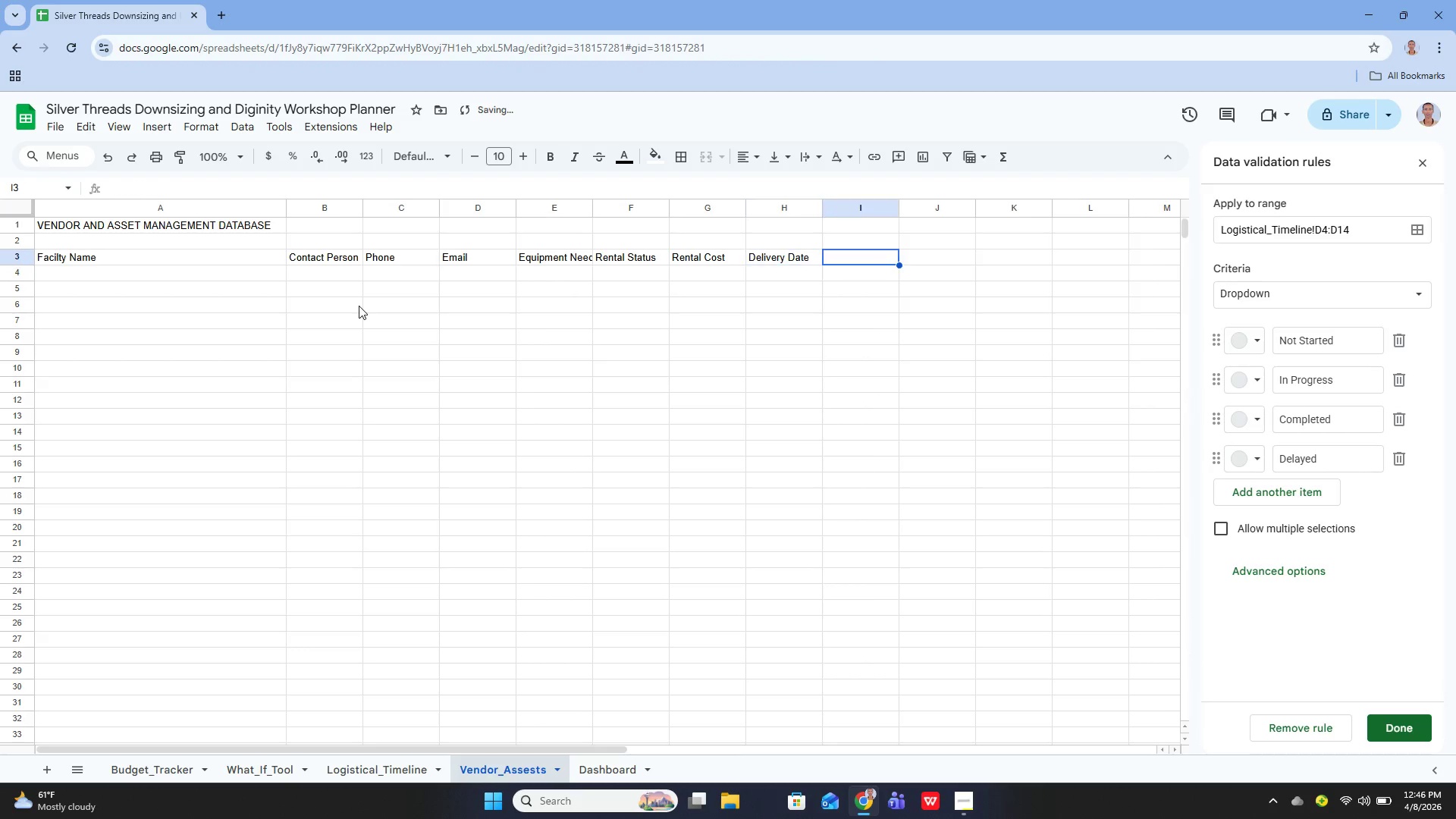 
key(ArrowRight)
 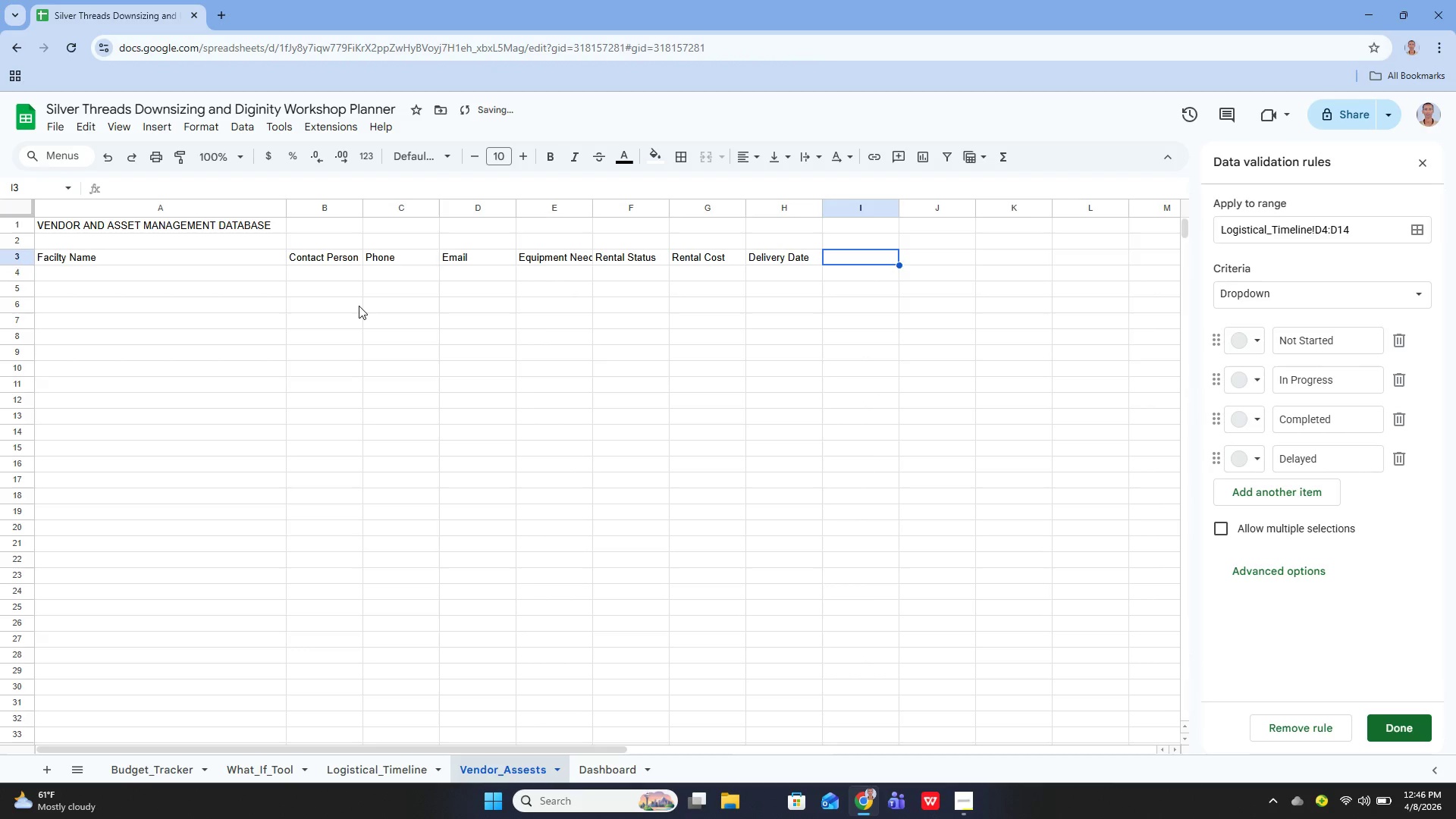 
key(Enter)
 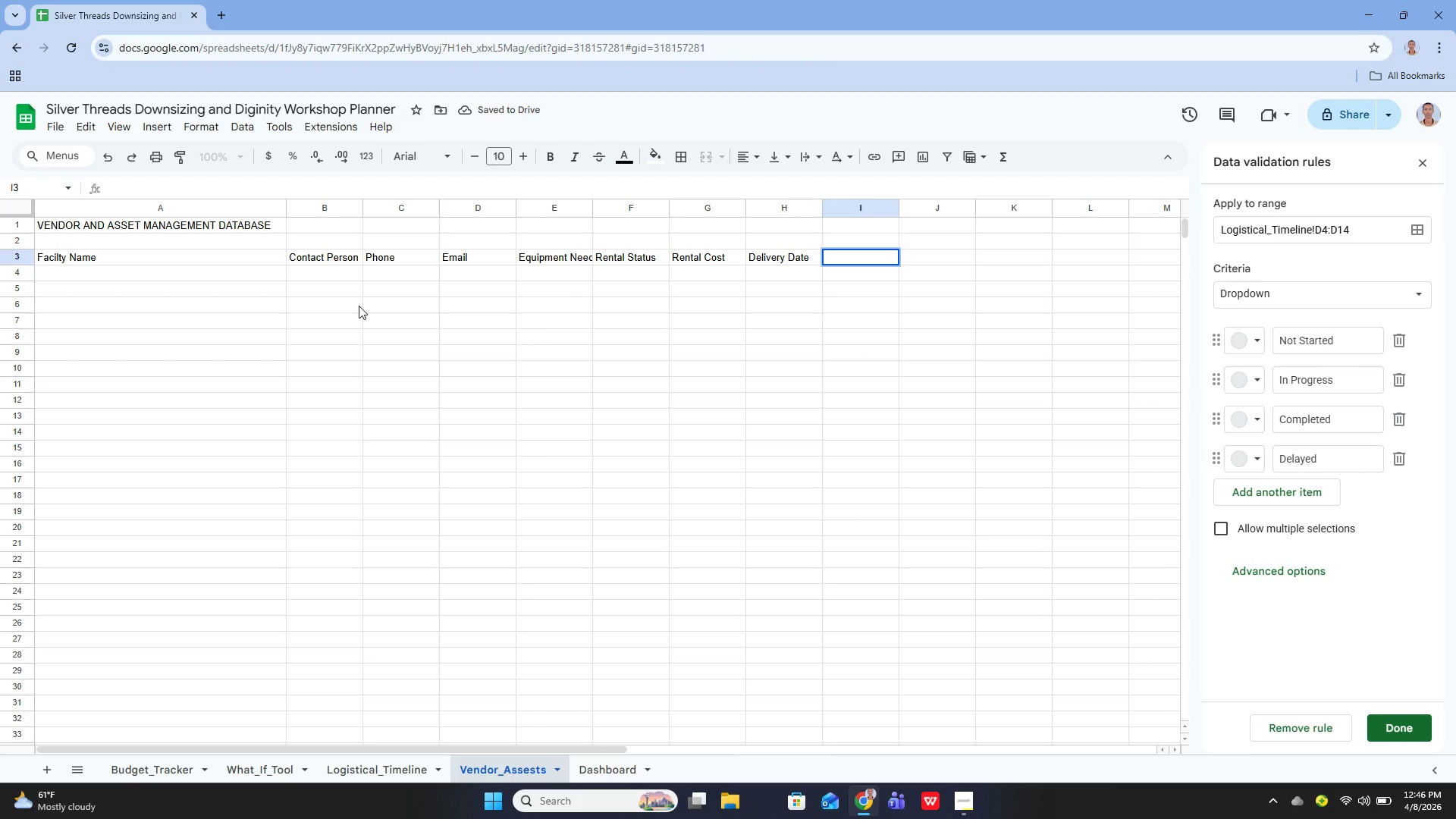 
type(Confirmations)
key(Backspace)
type( tatus)
 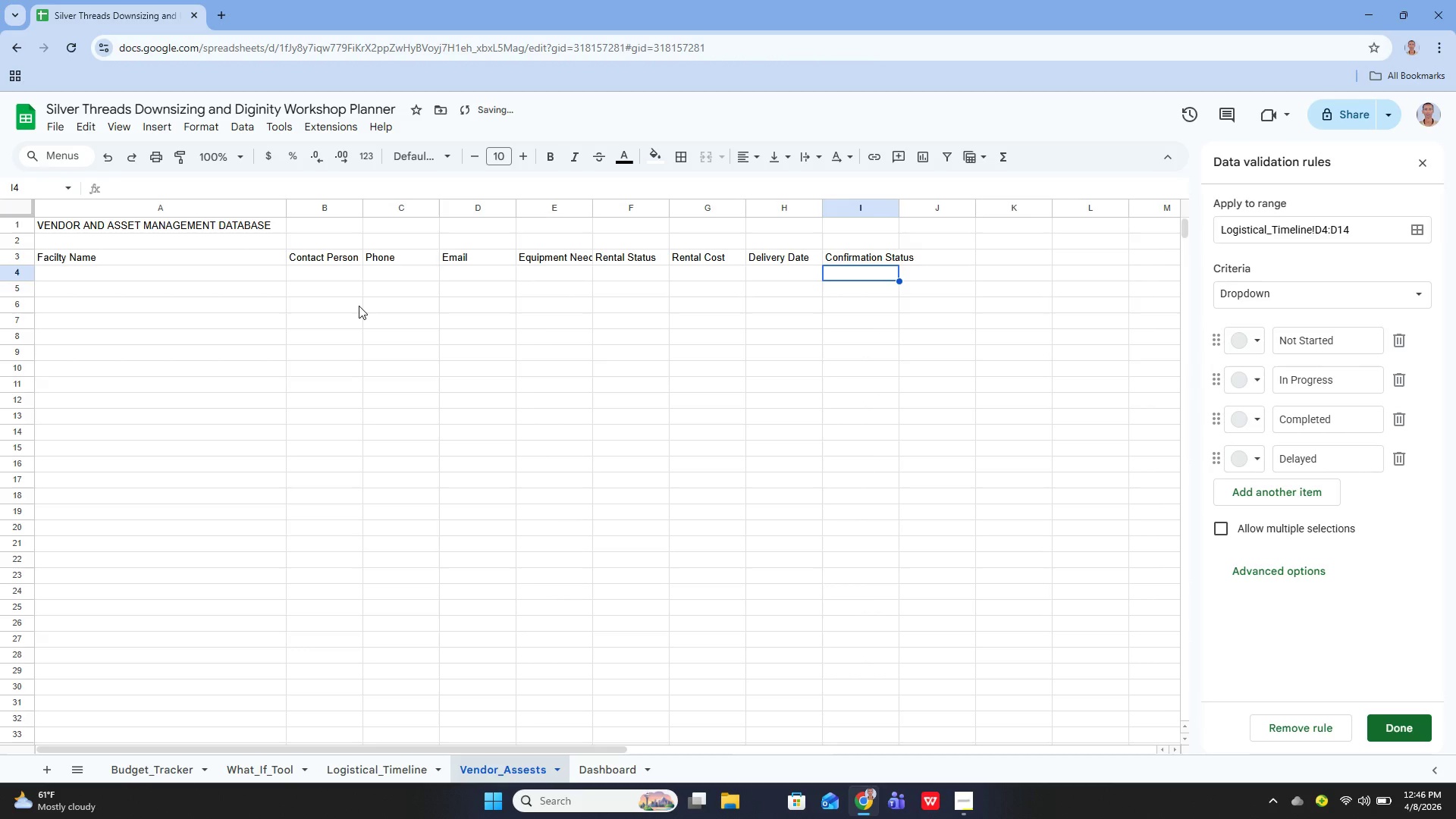 
key(Enter)
 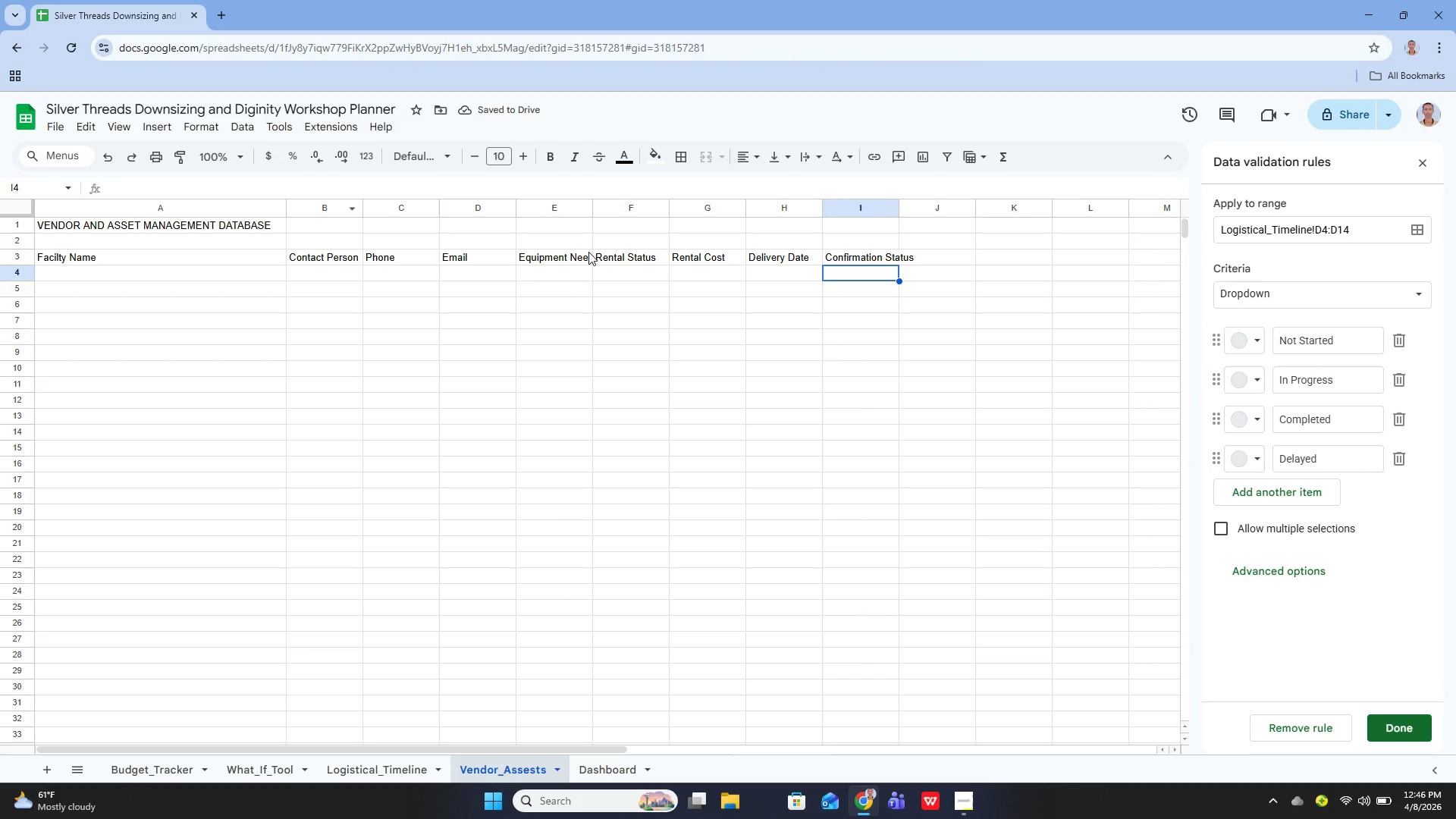 
left_click_drag(start_coordinate=[592, 210], to_coordinate=[613, 221])
 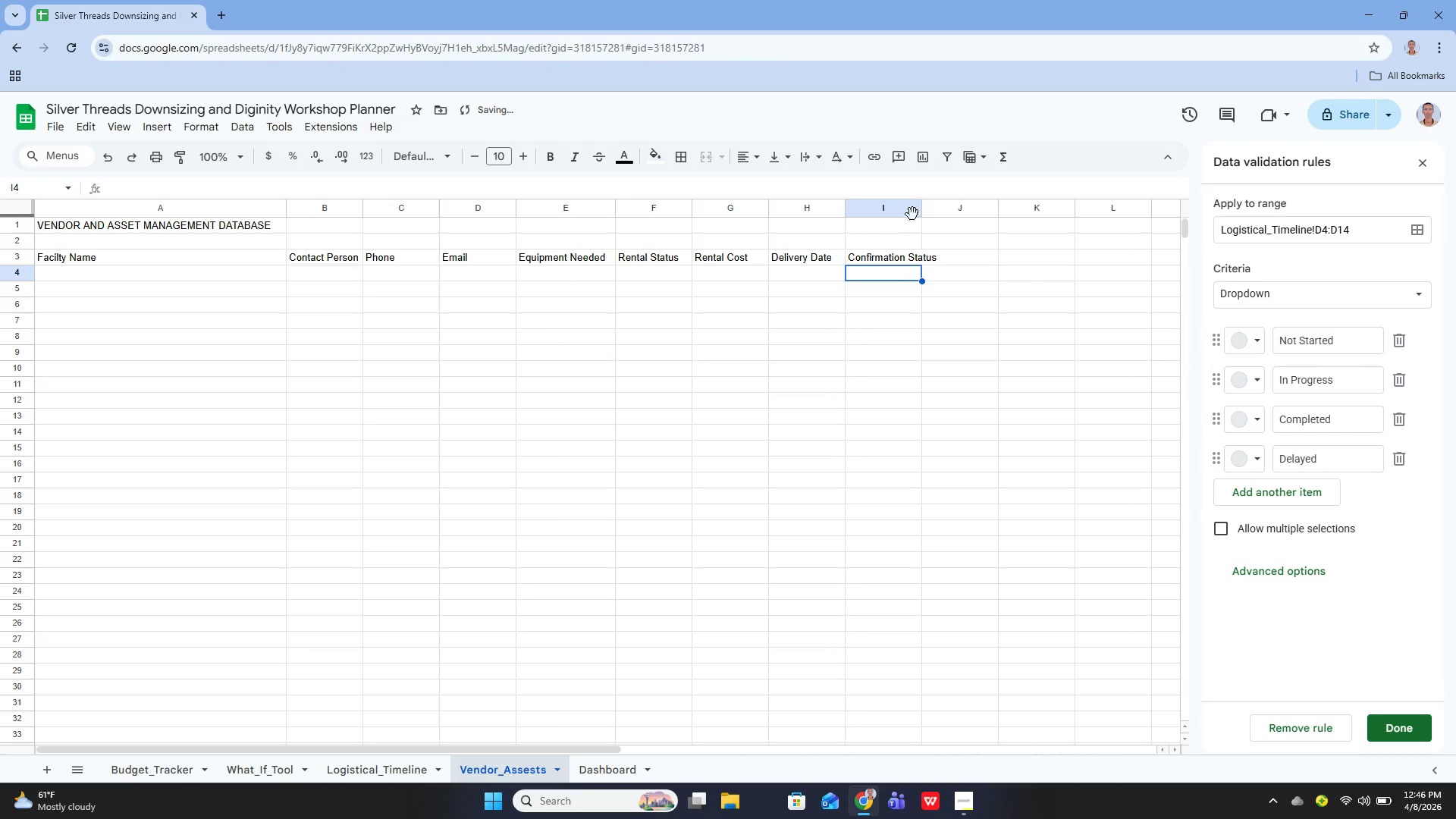 
left_click_drag(start_coordinate=[921, 207], to_coordinate=[946, 220])
 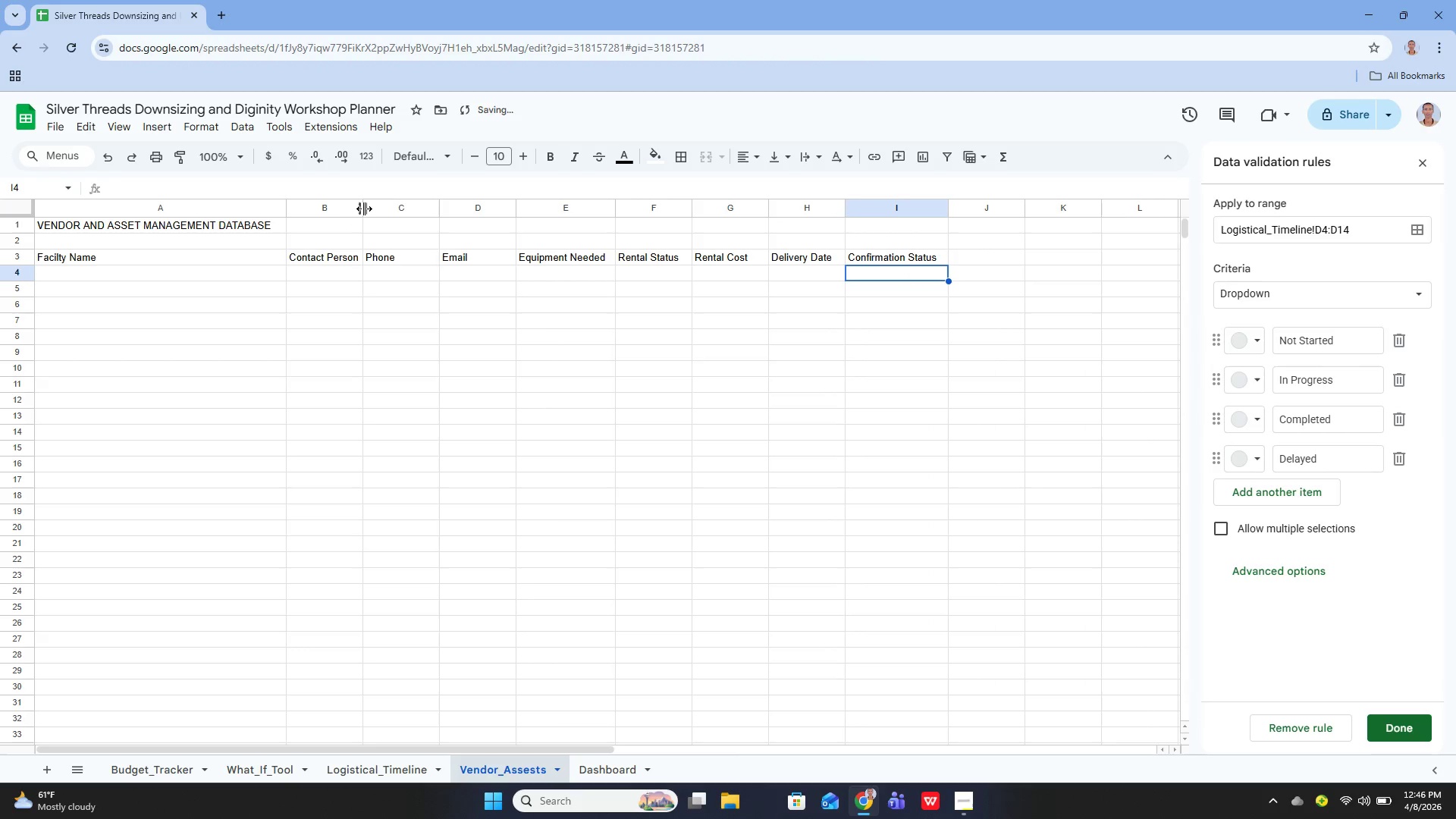 
left_click_drag(start_coordinate=[364, 208], to_coordinate=[372, 209])
 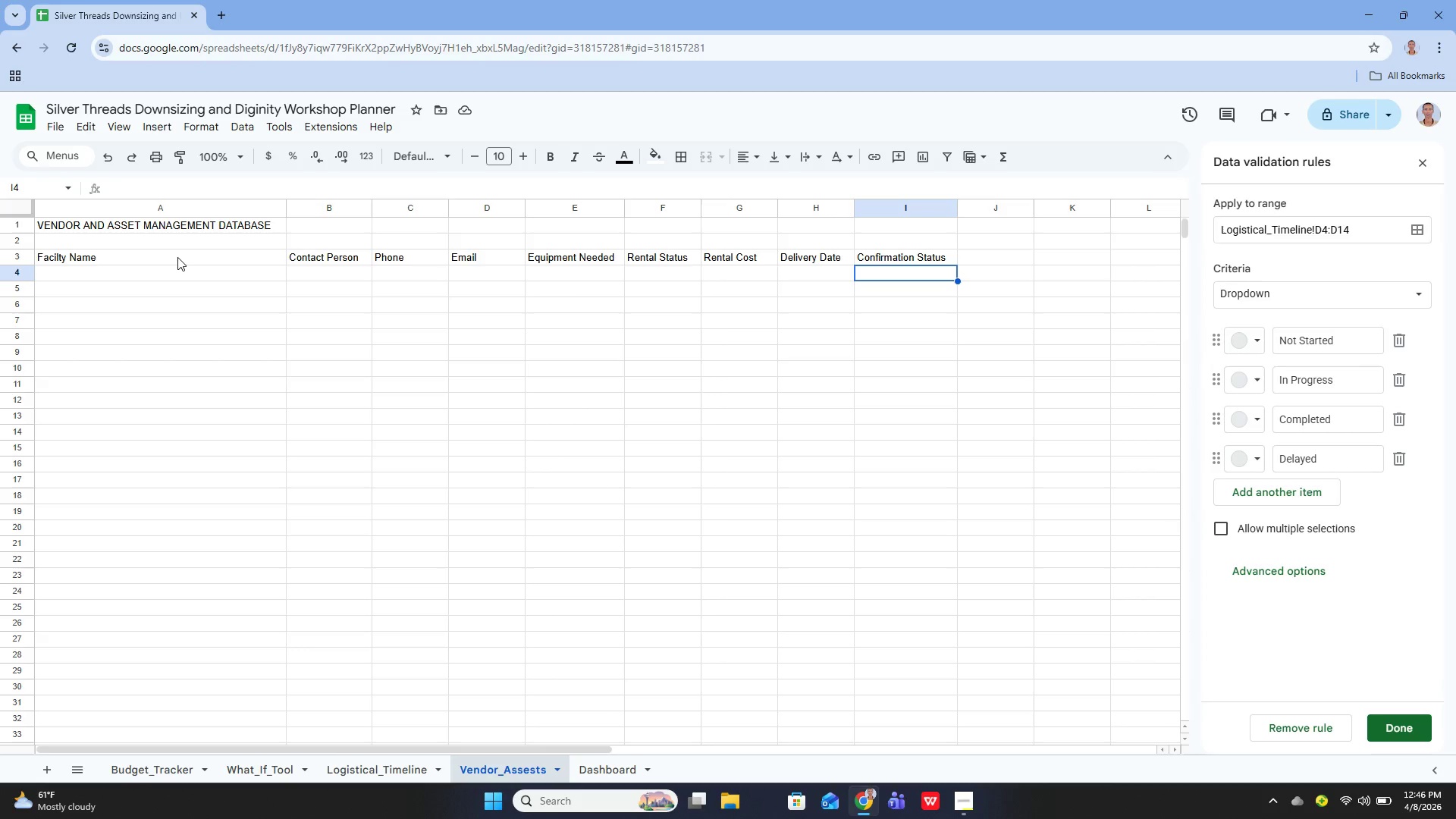 
wait(8.02)
 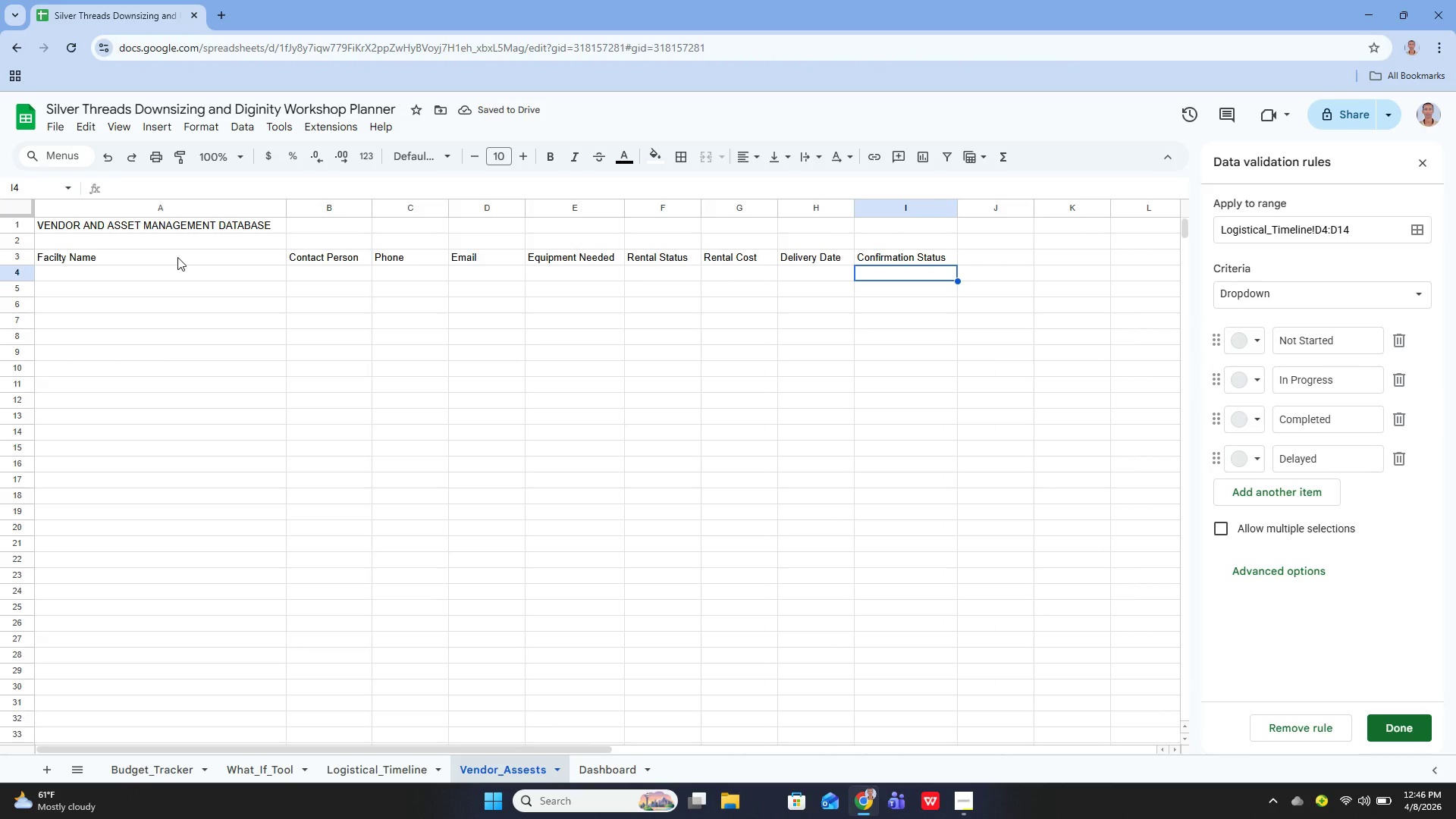 
key(Control+S)
 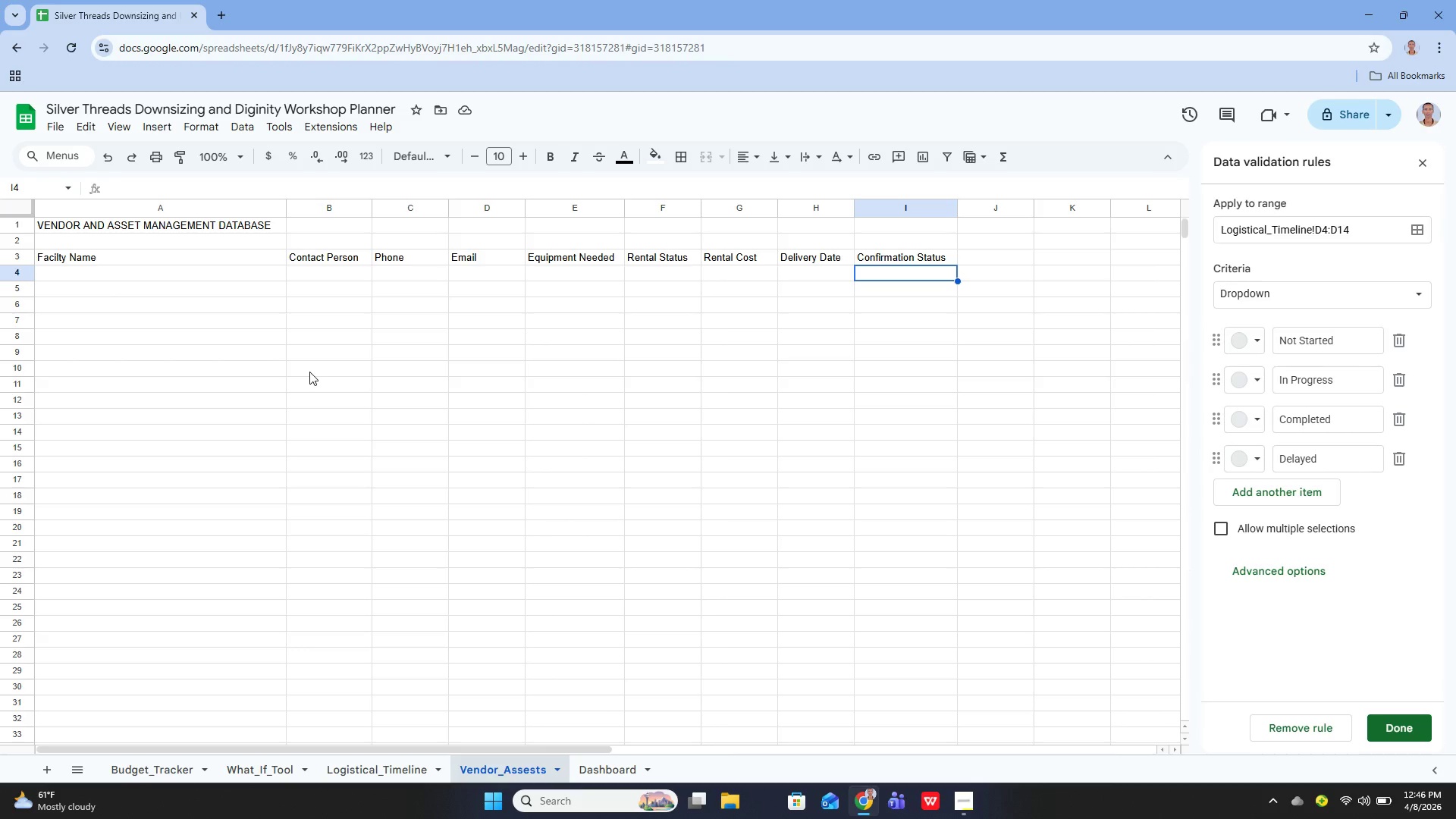 
left_click([309, 372])
 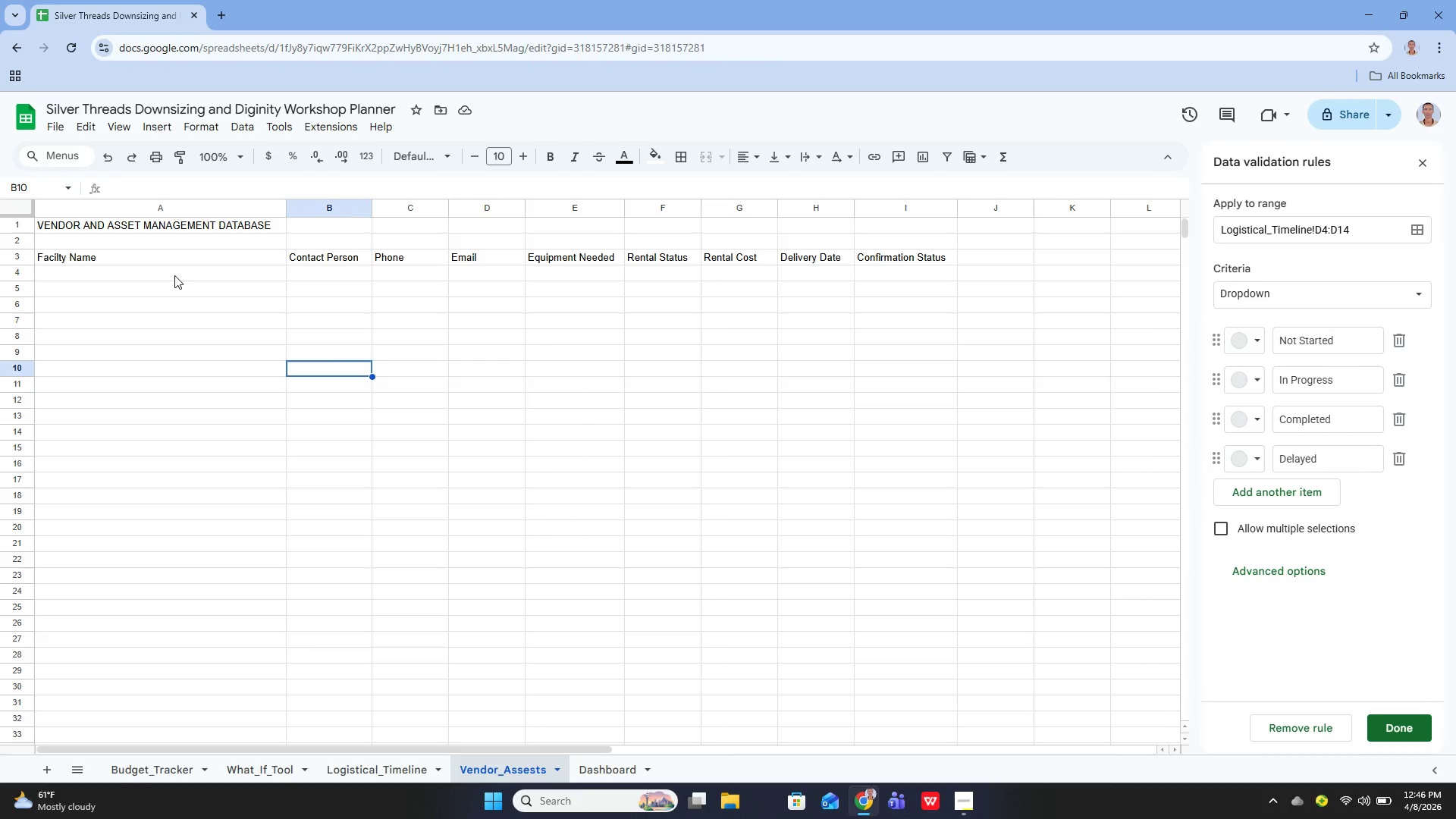 
left_click([174, 275])